 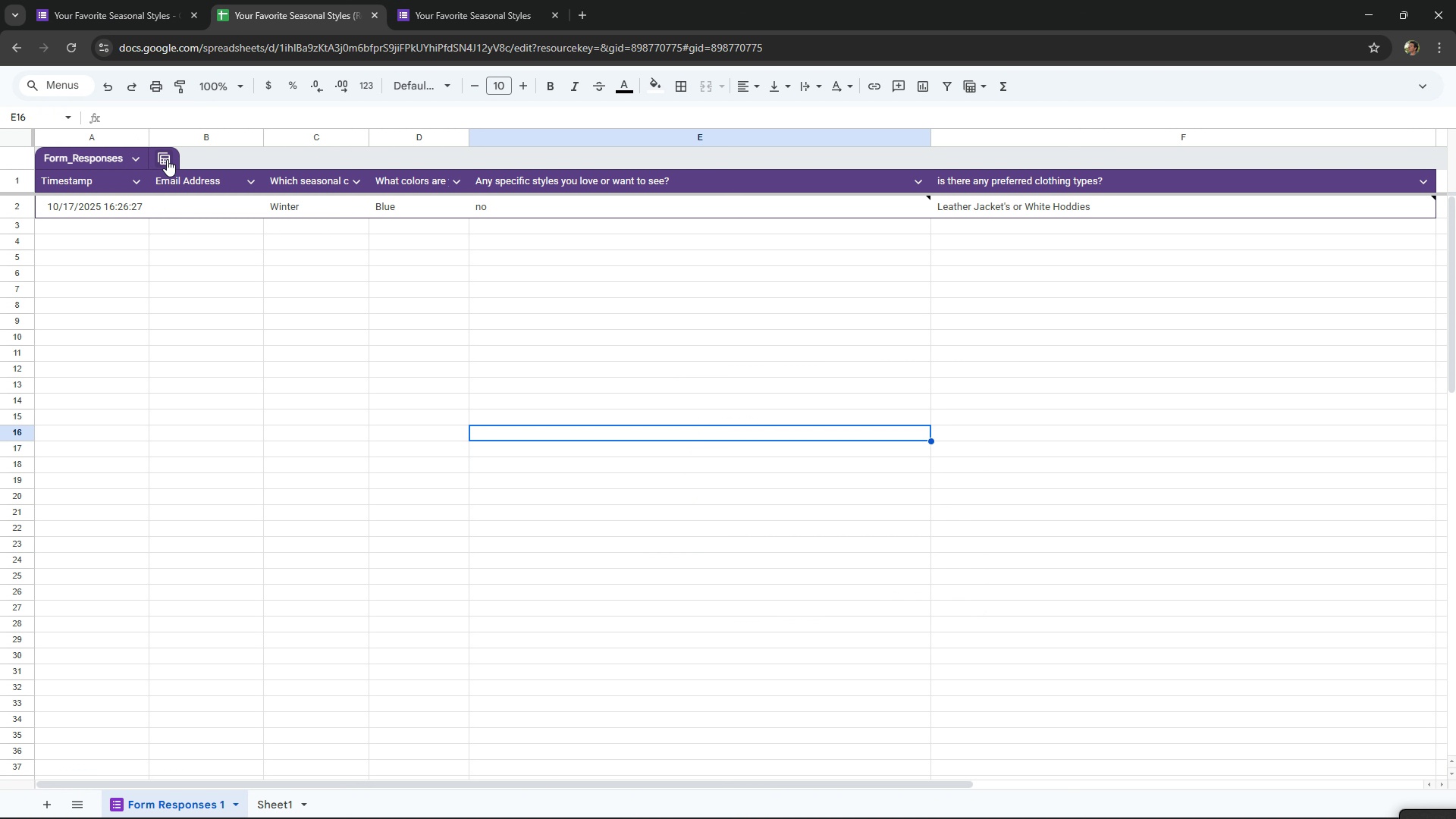 
left_click([167, 159])
 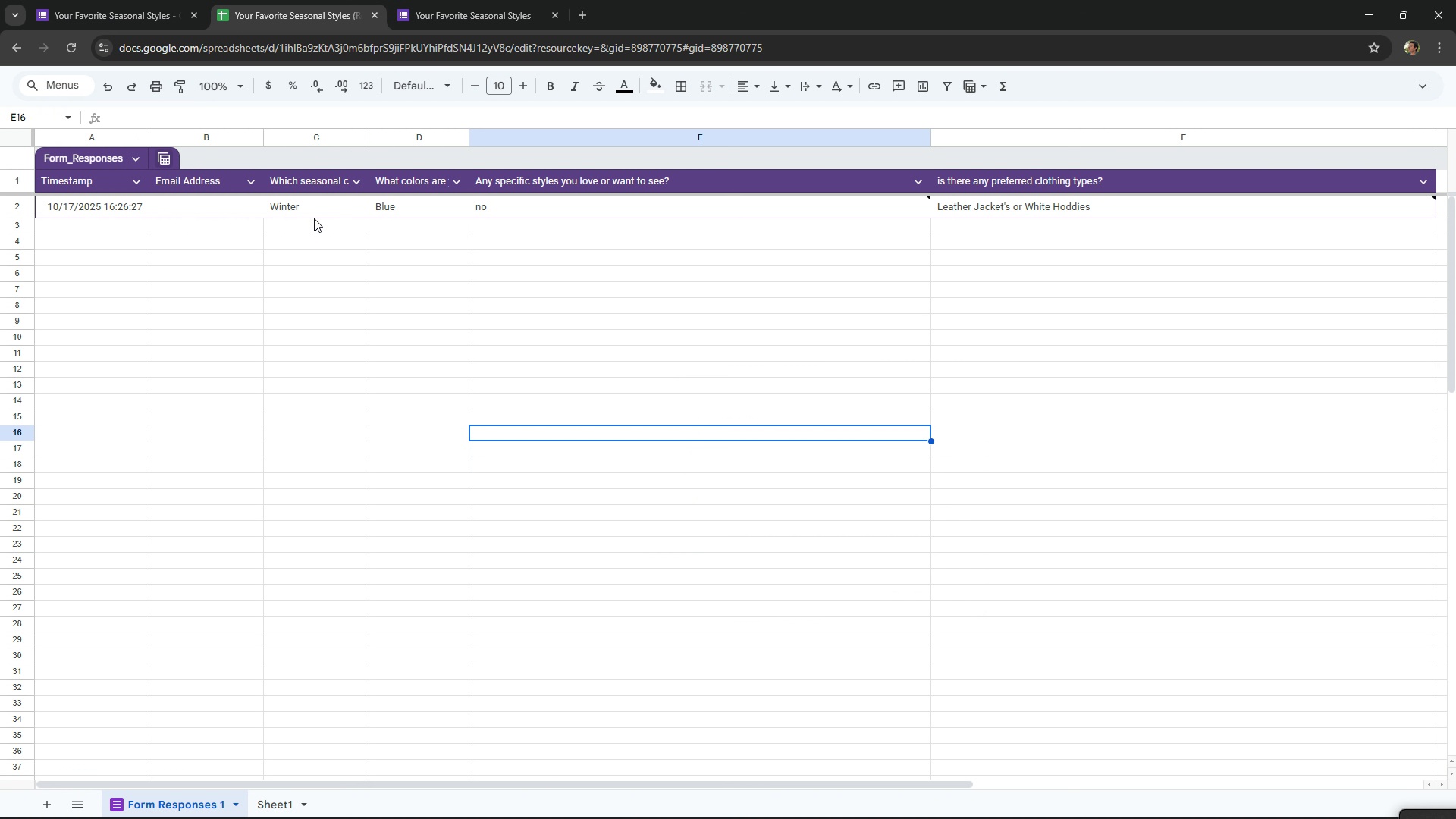 
scroll: coordinate [315, 220], scroll_direction: up, amount: 4.0
 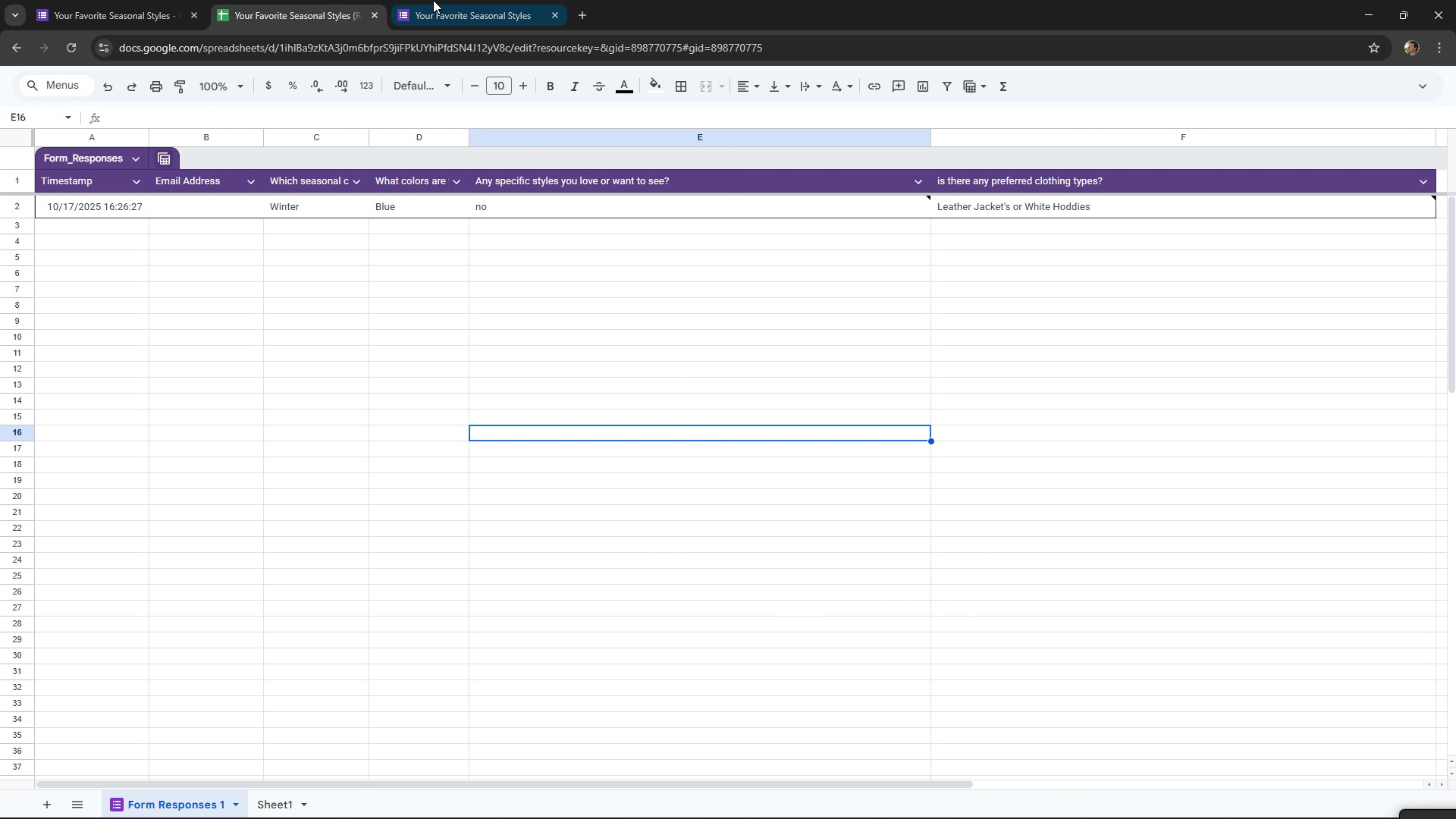 
left_click([440, 0])
 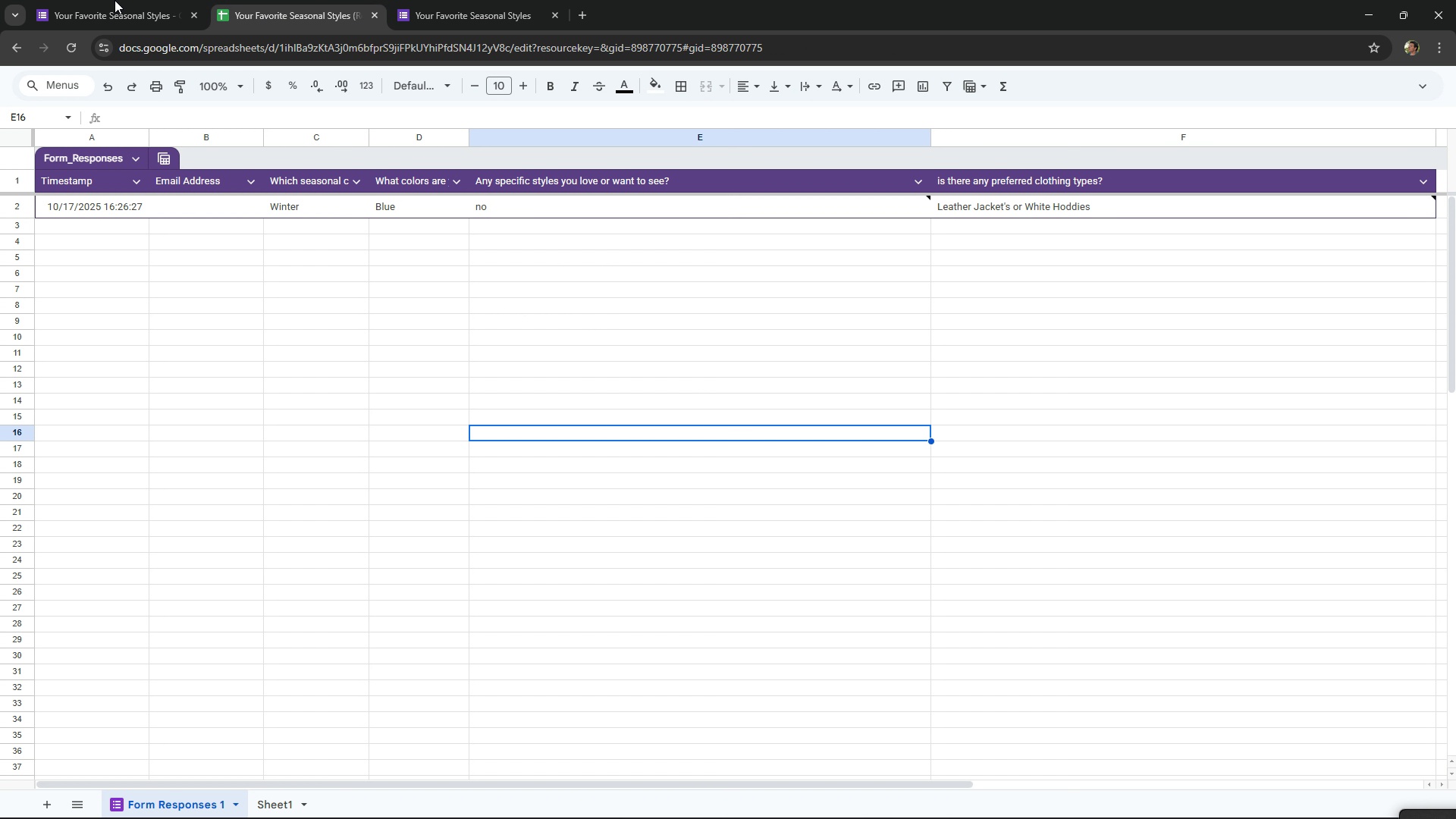 
double_click([115, 0])
 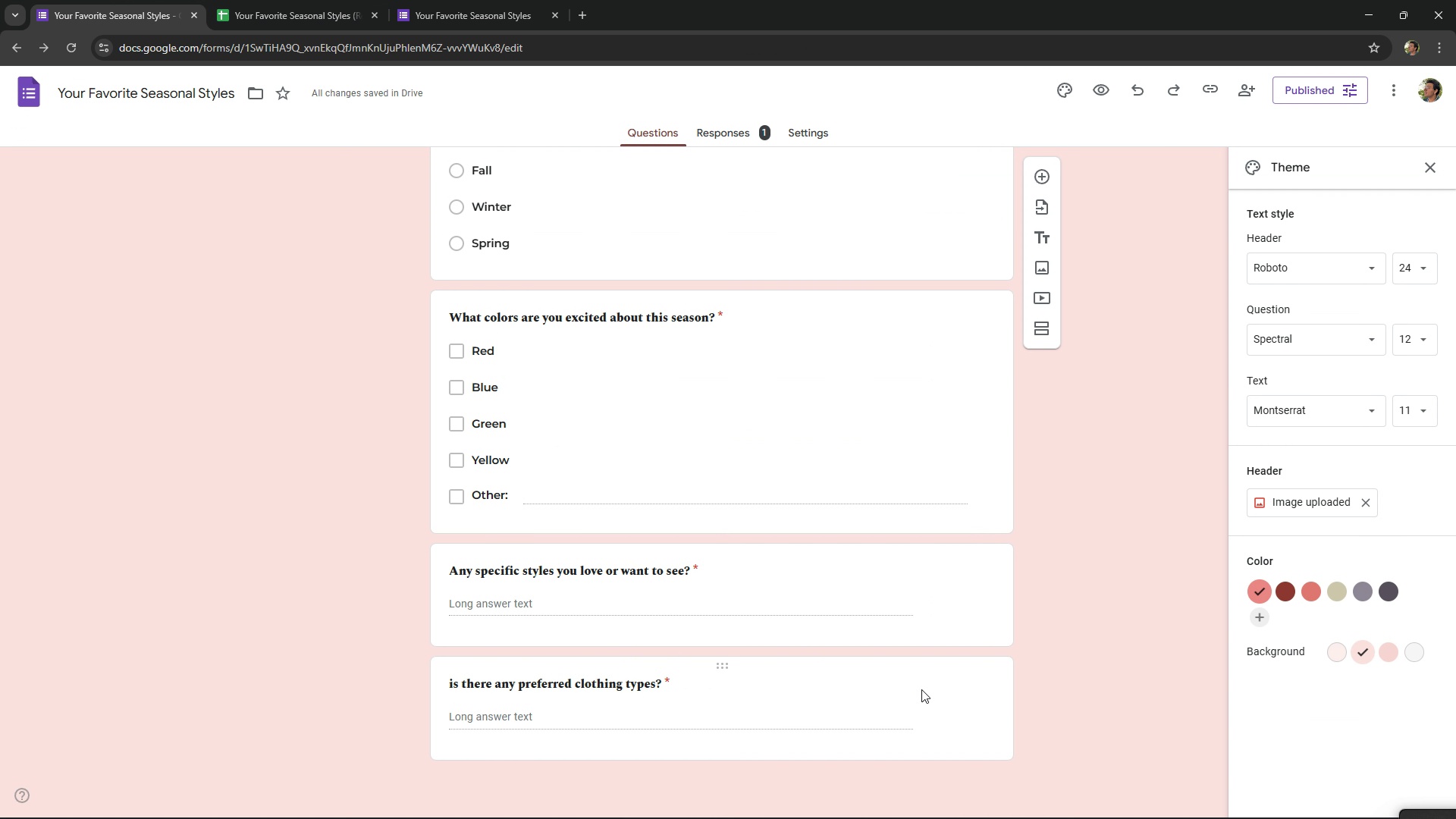 
scroll: coordinate [921, 689], scroll_direction: up, amount: 11.0
 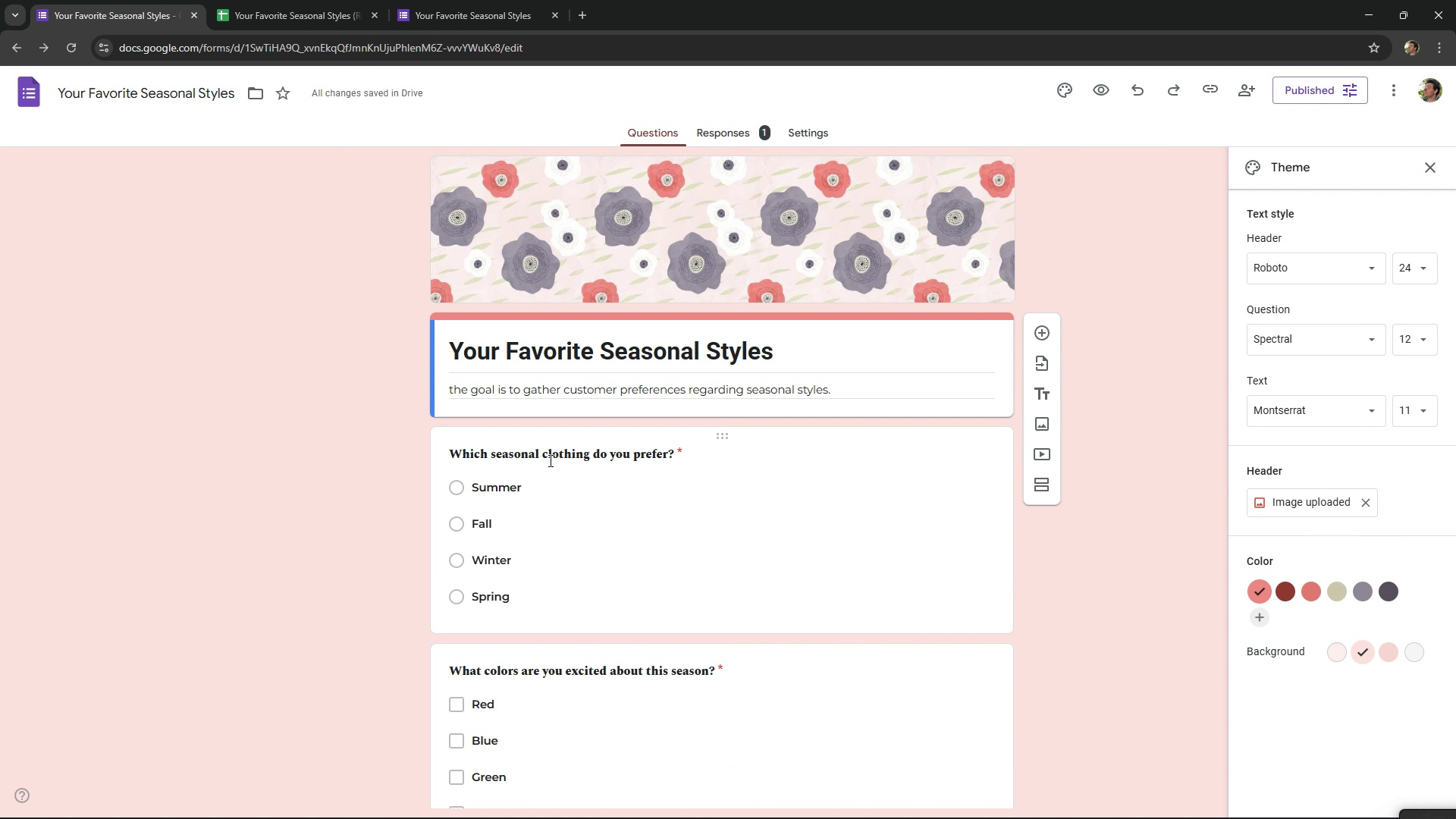 
left_click([549, 460])
 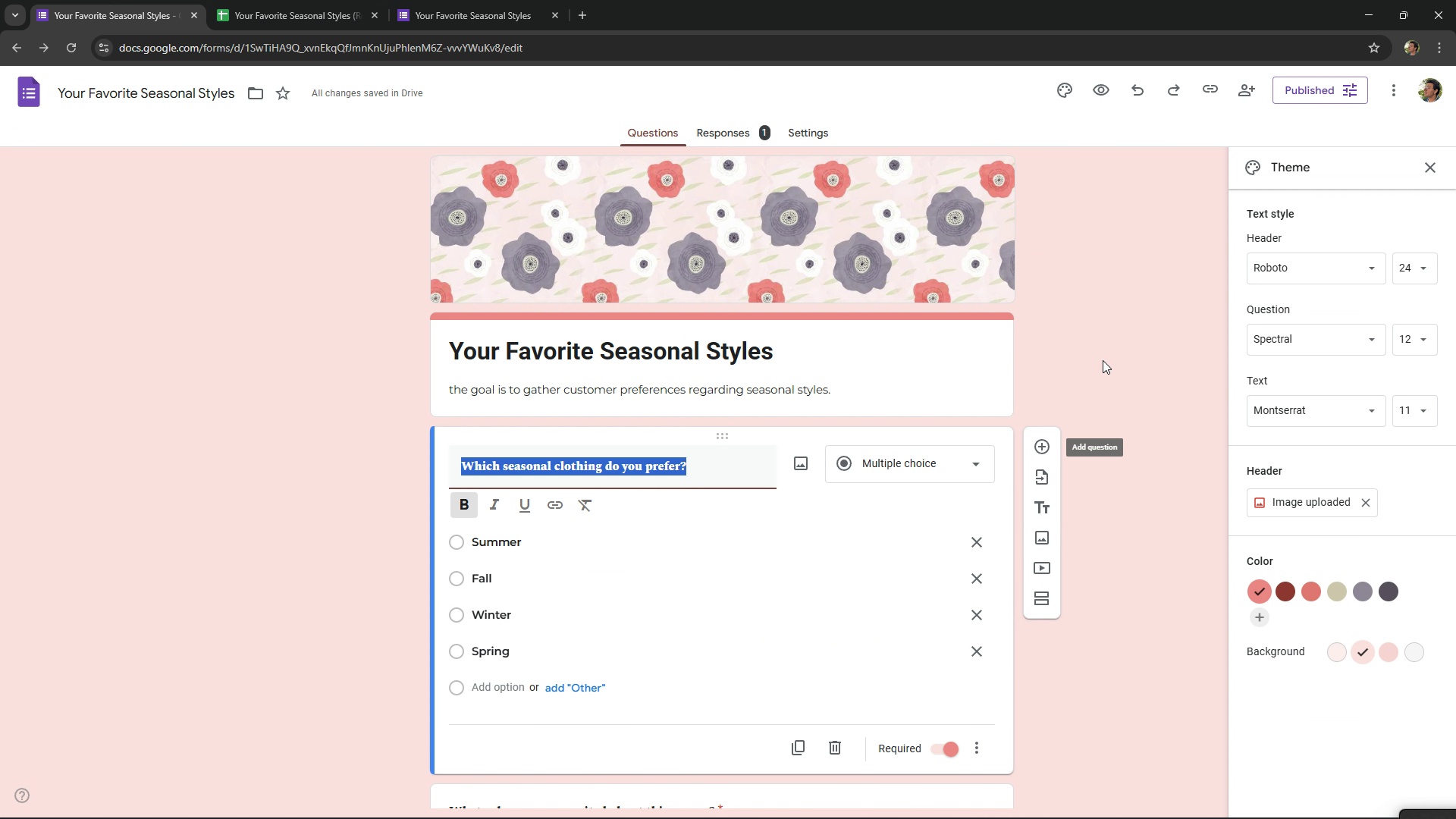 
left_click([1110, 345])
 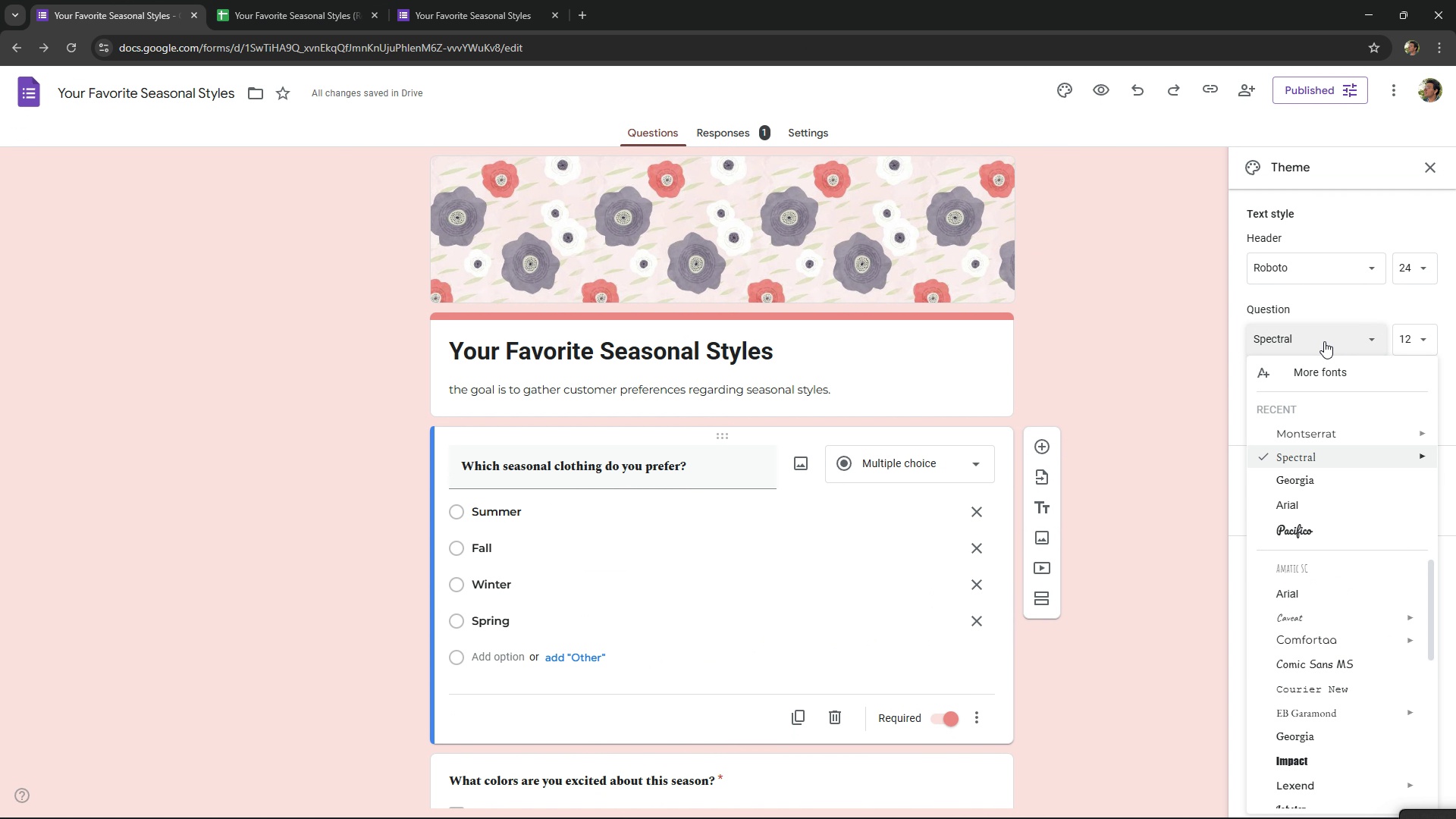 
left_click([1324, 341])
 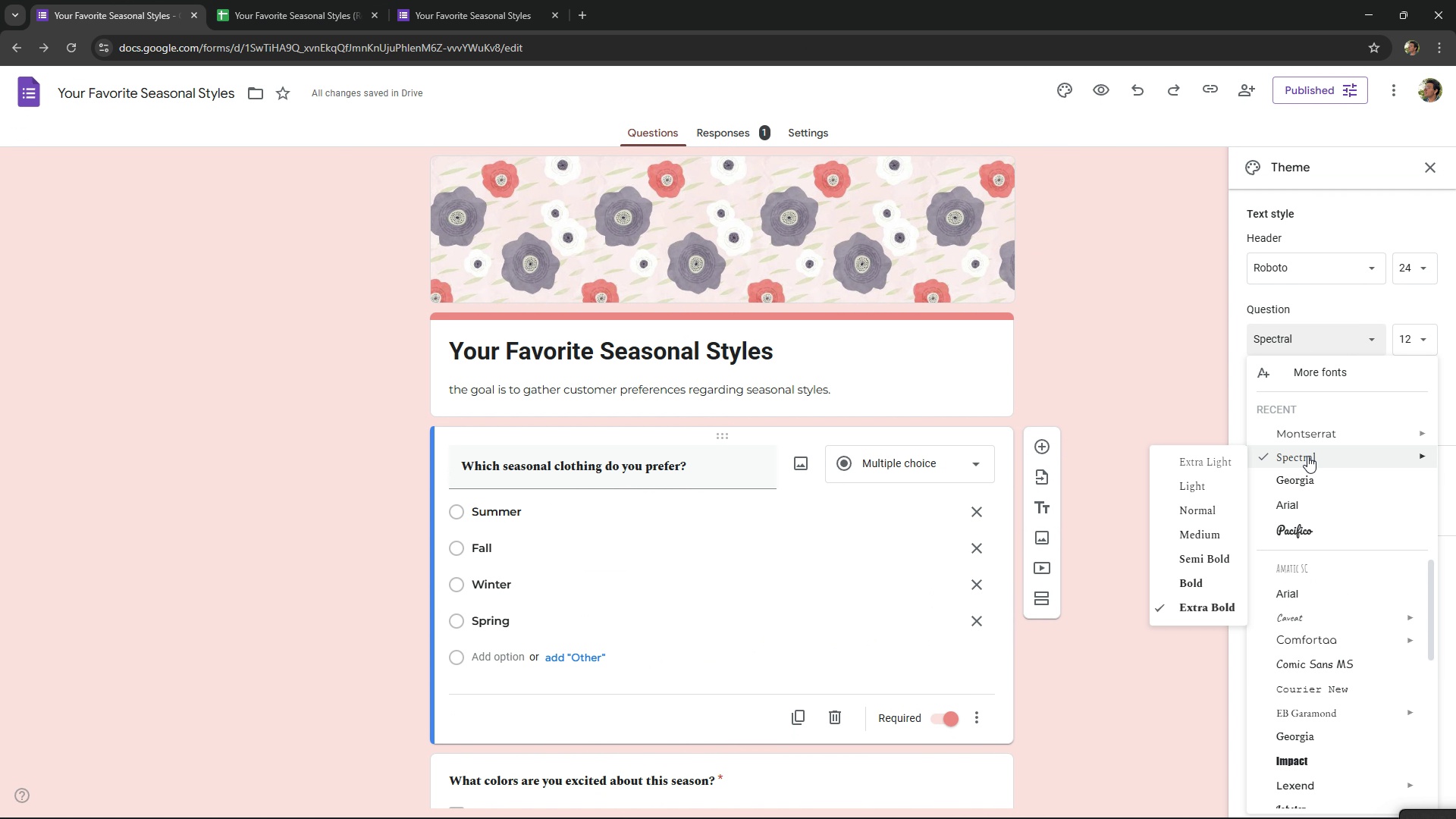 
scroll: coordinate [1373, 736], scroll_direction: down, amount: 11.0
 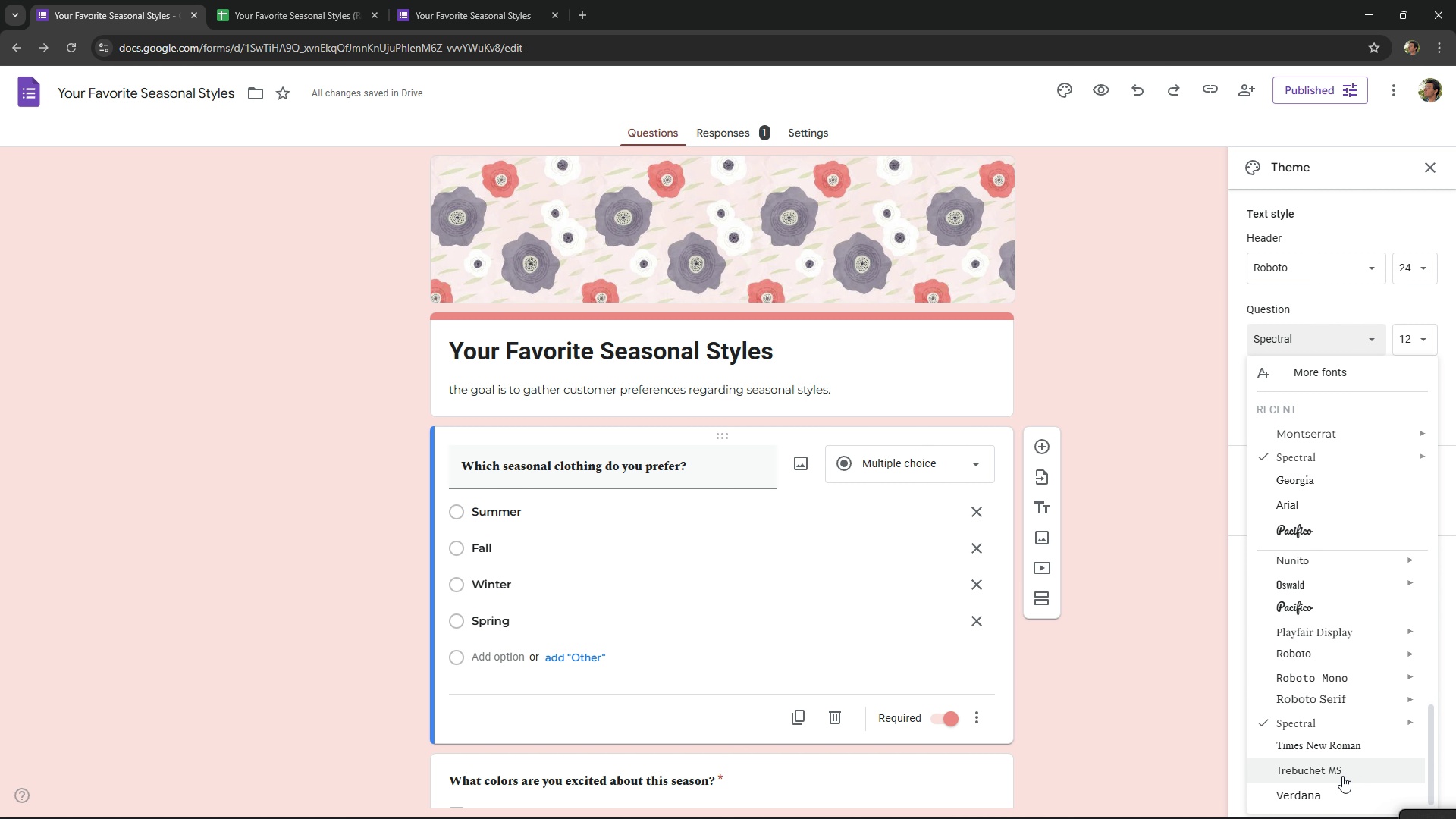 
mouse_move([1329, 742])
 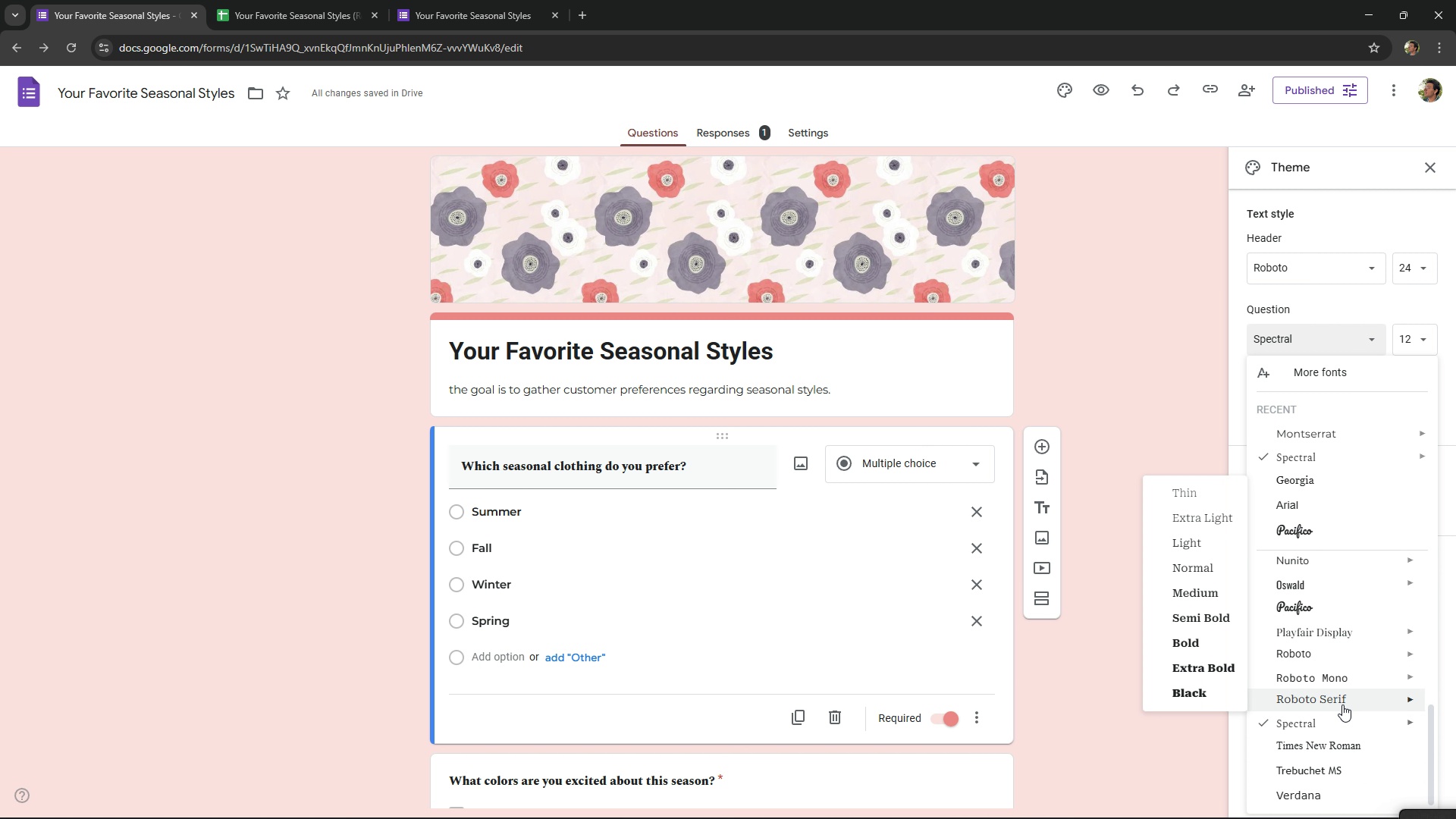 
mouse_move([1342, 685])
 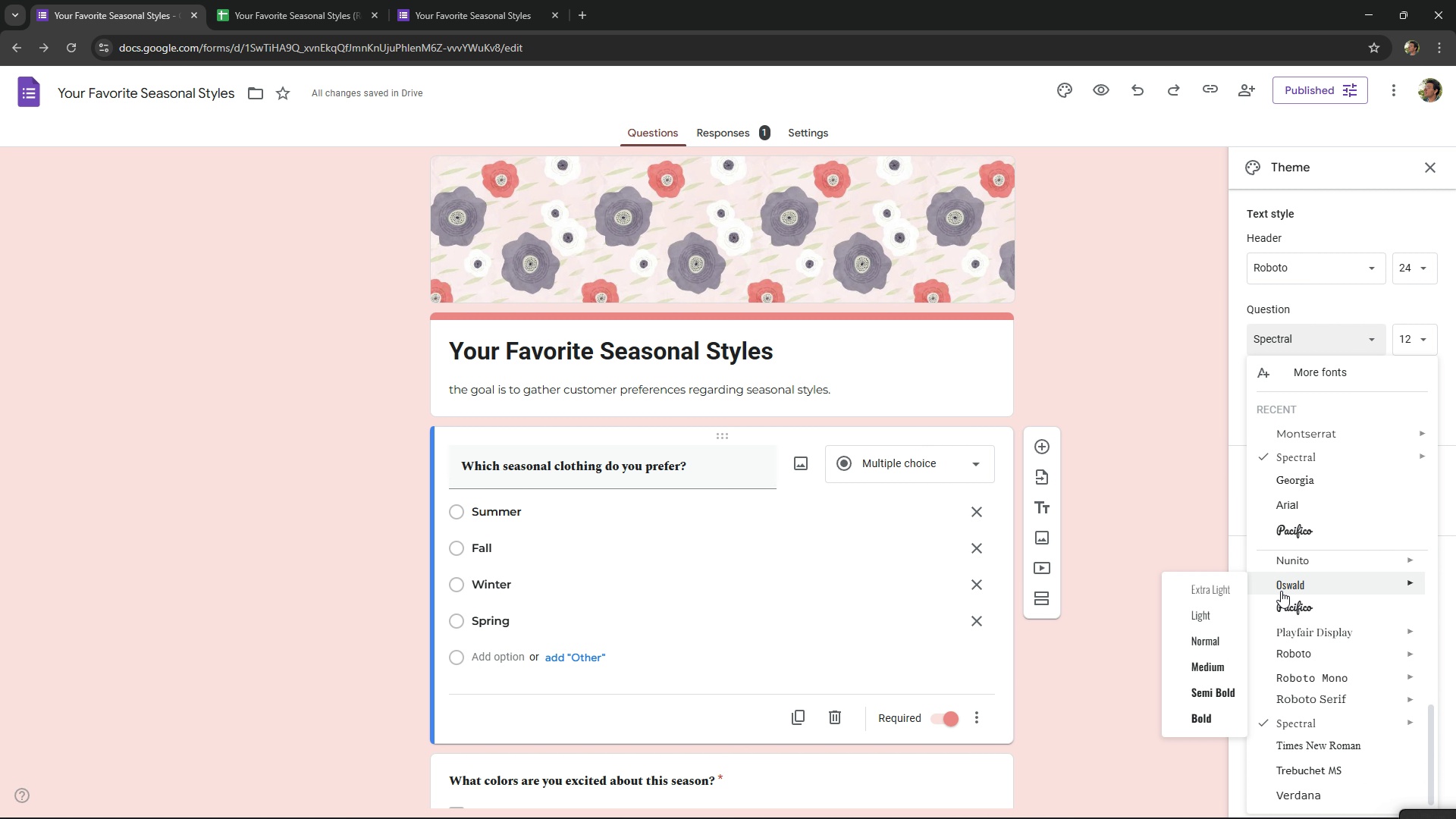 
wait(5.07)
 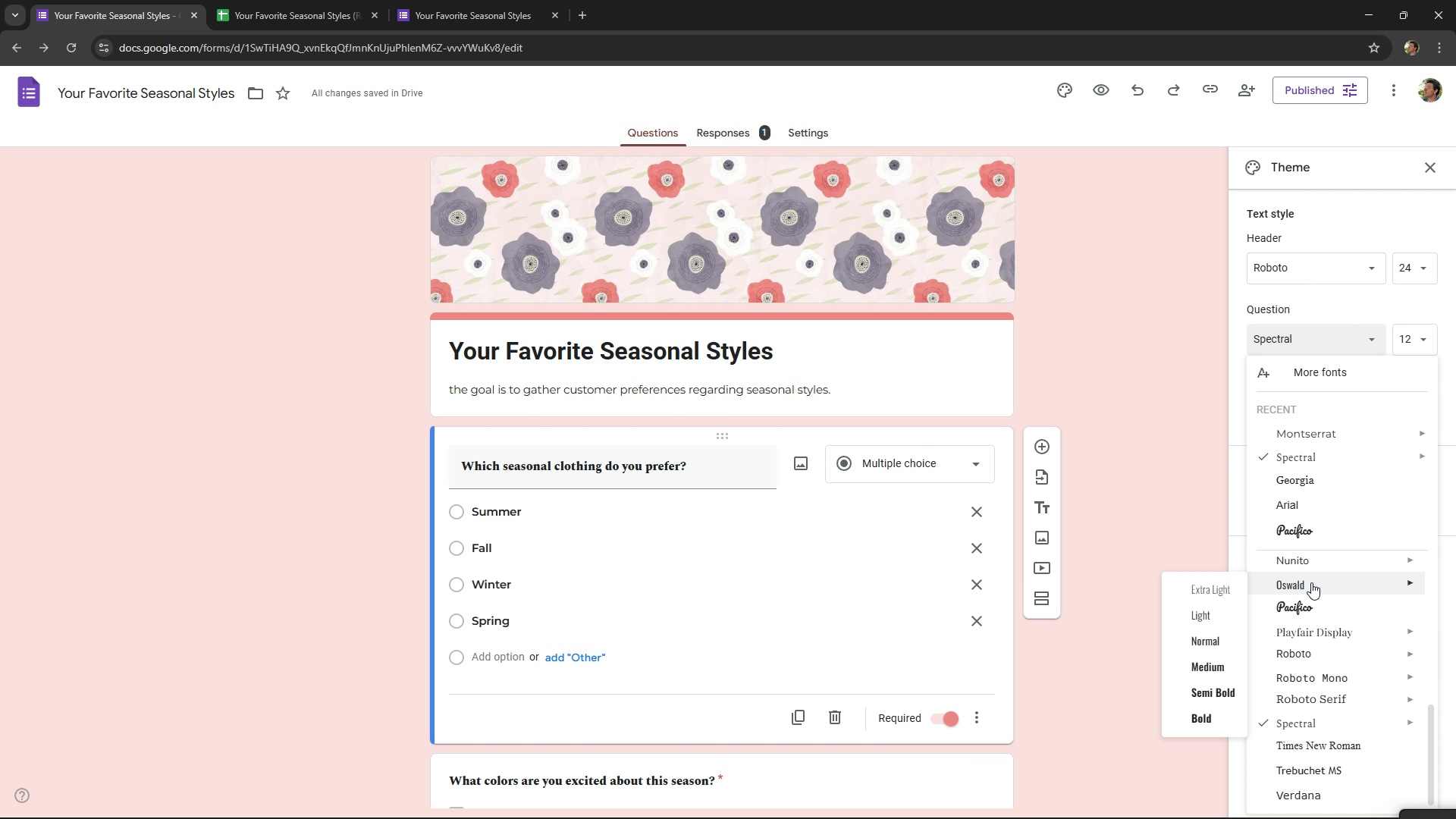 
left_click([1230, 667])
 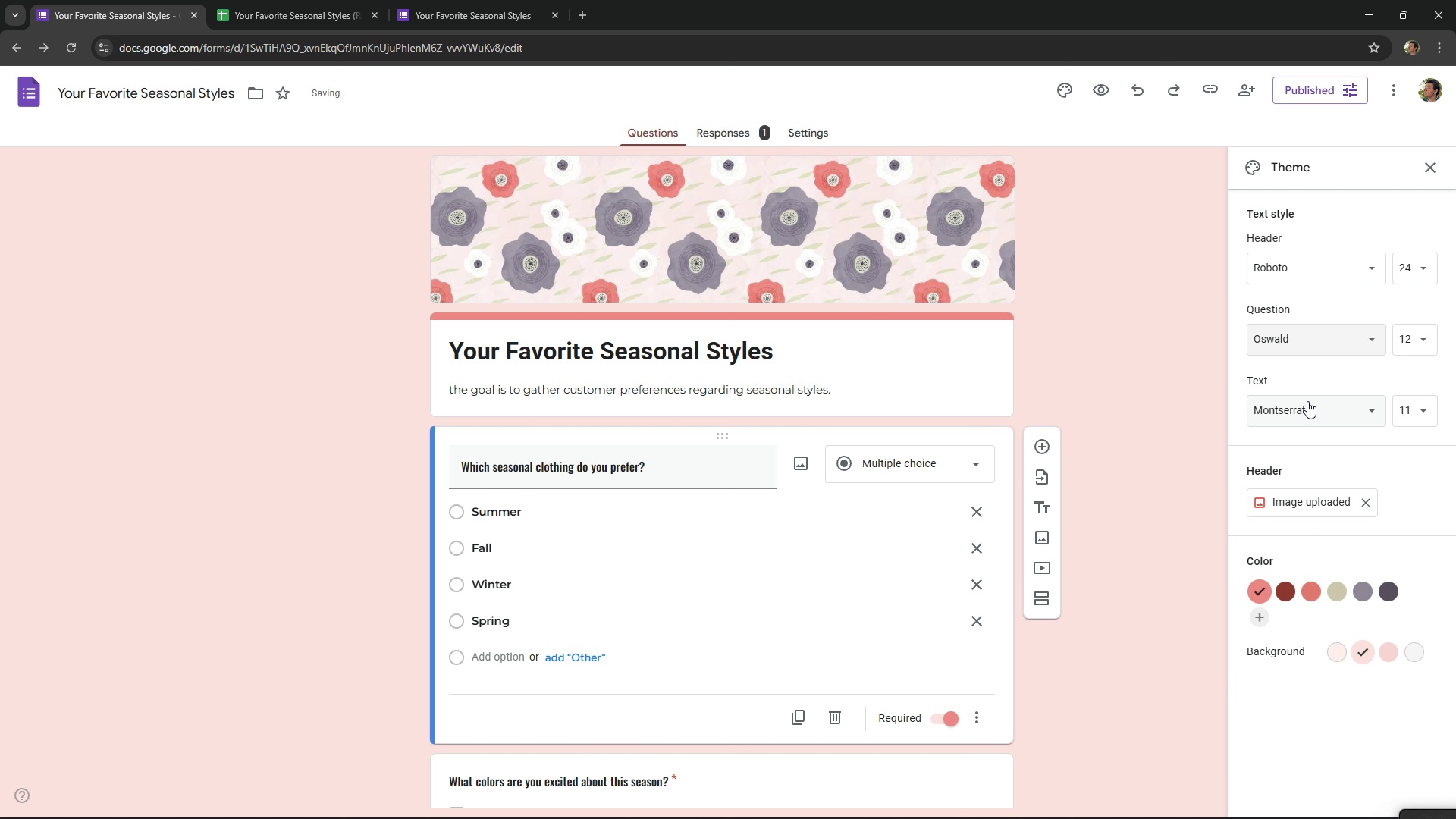 
left_click([1330, 344])
 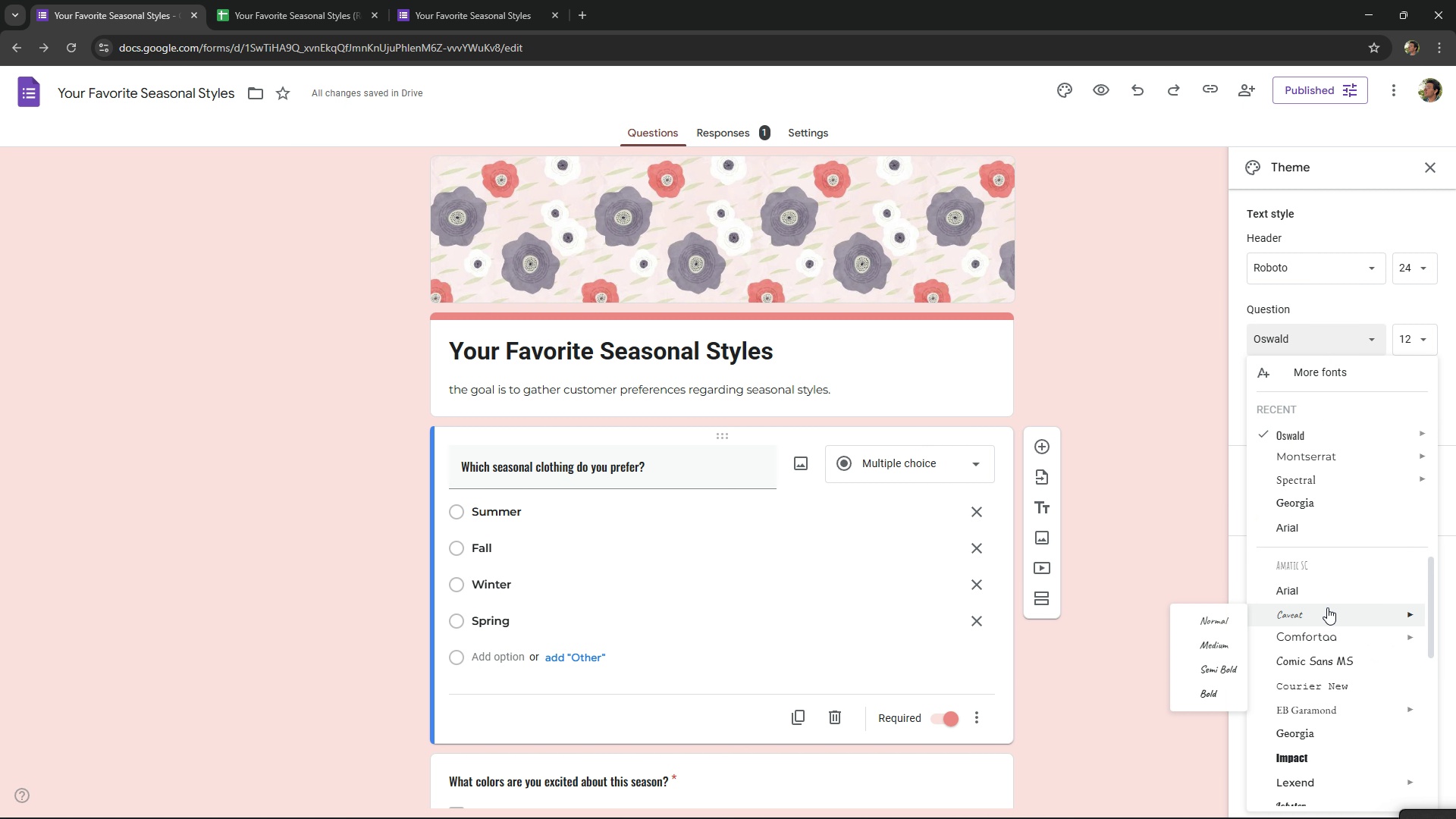 
scroll: coordinate [1327, 607], scroll_direction: up, amount: 4.0
 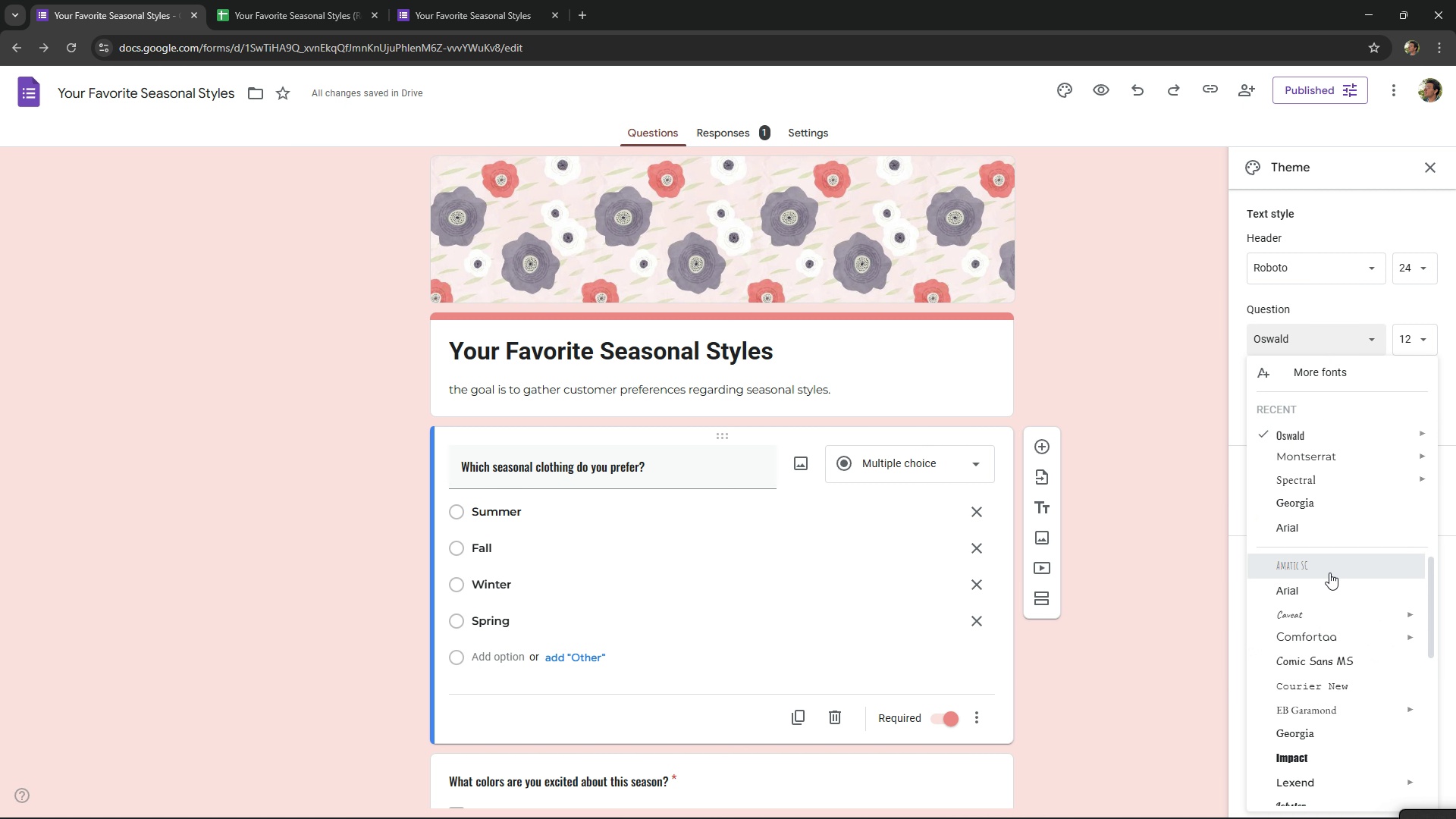 
left_click([1329, 573])
 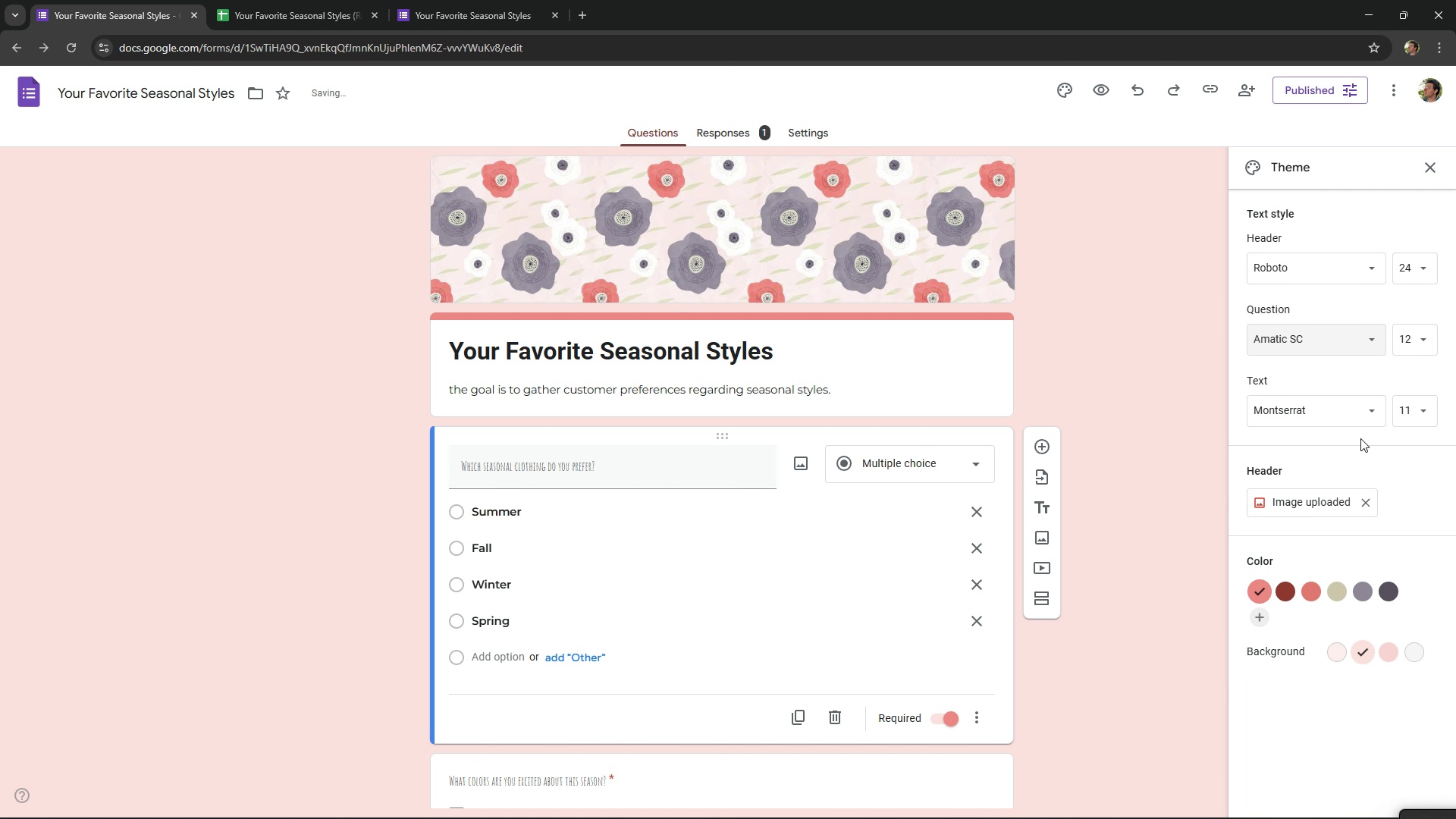 
left_click([1366, 412])
 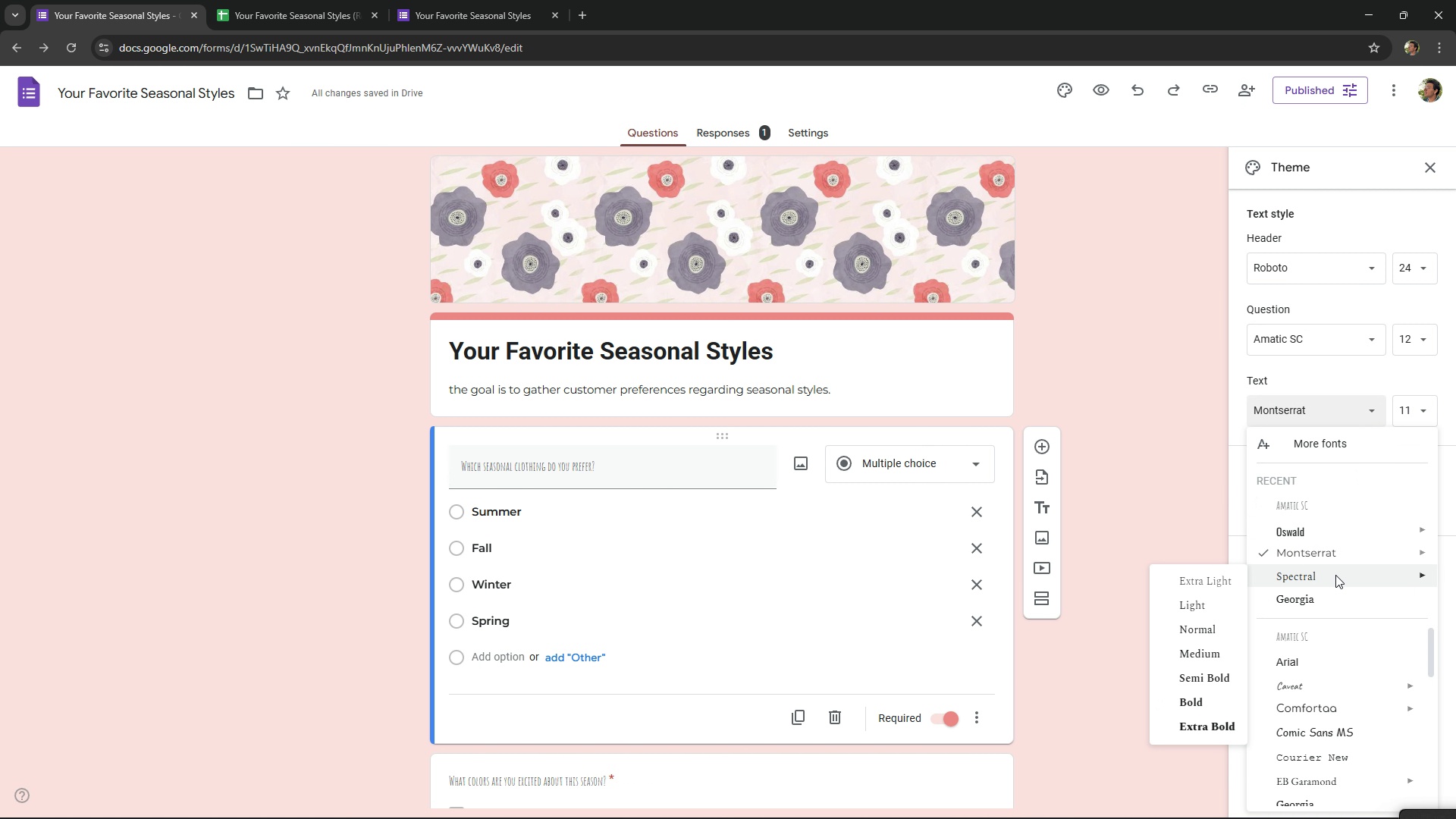 
wait(8.24)
 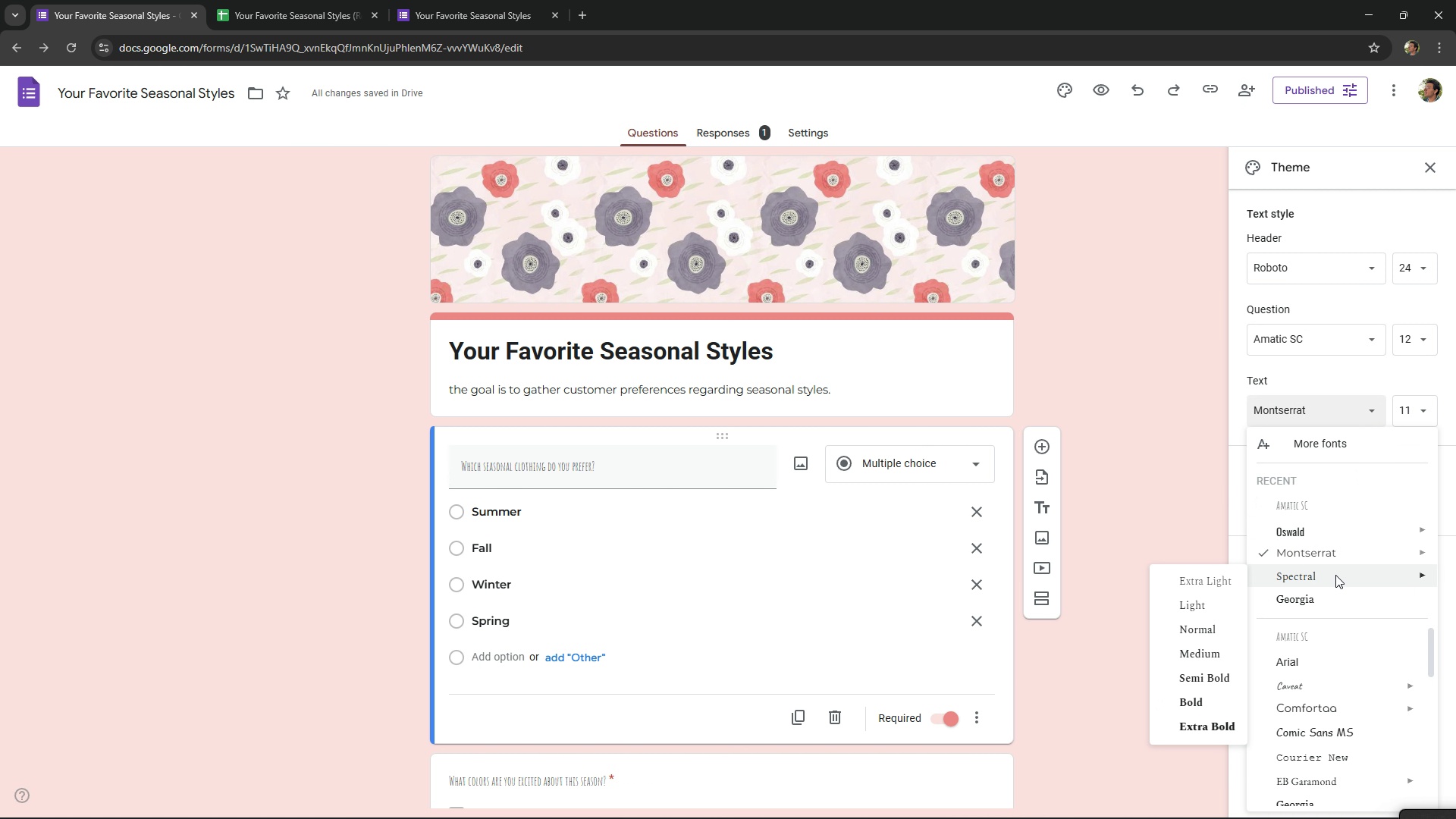 
left_click([1210, 675])
 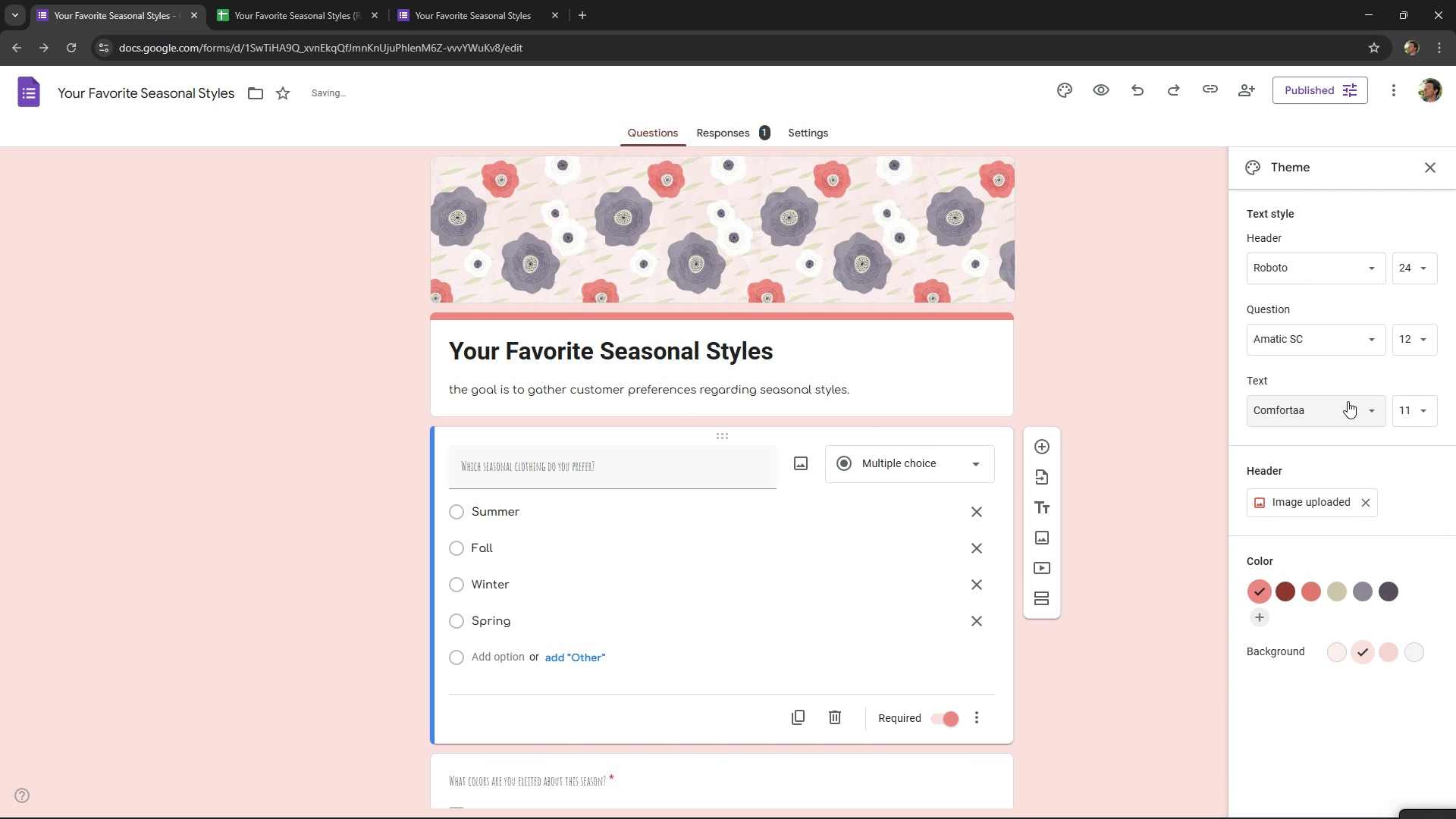 
left_click([1353, 343])
 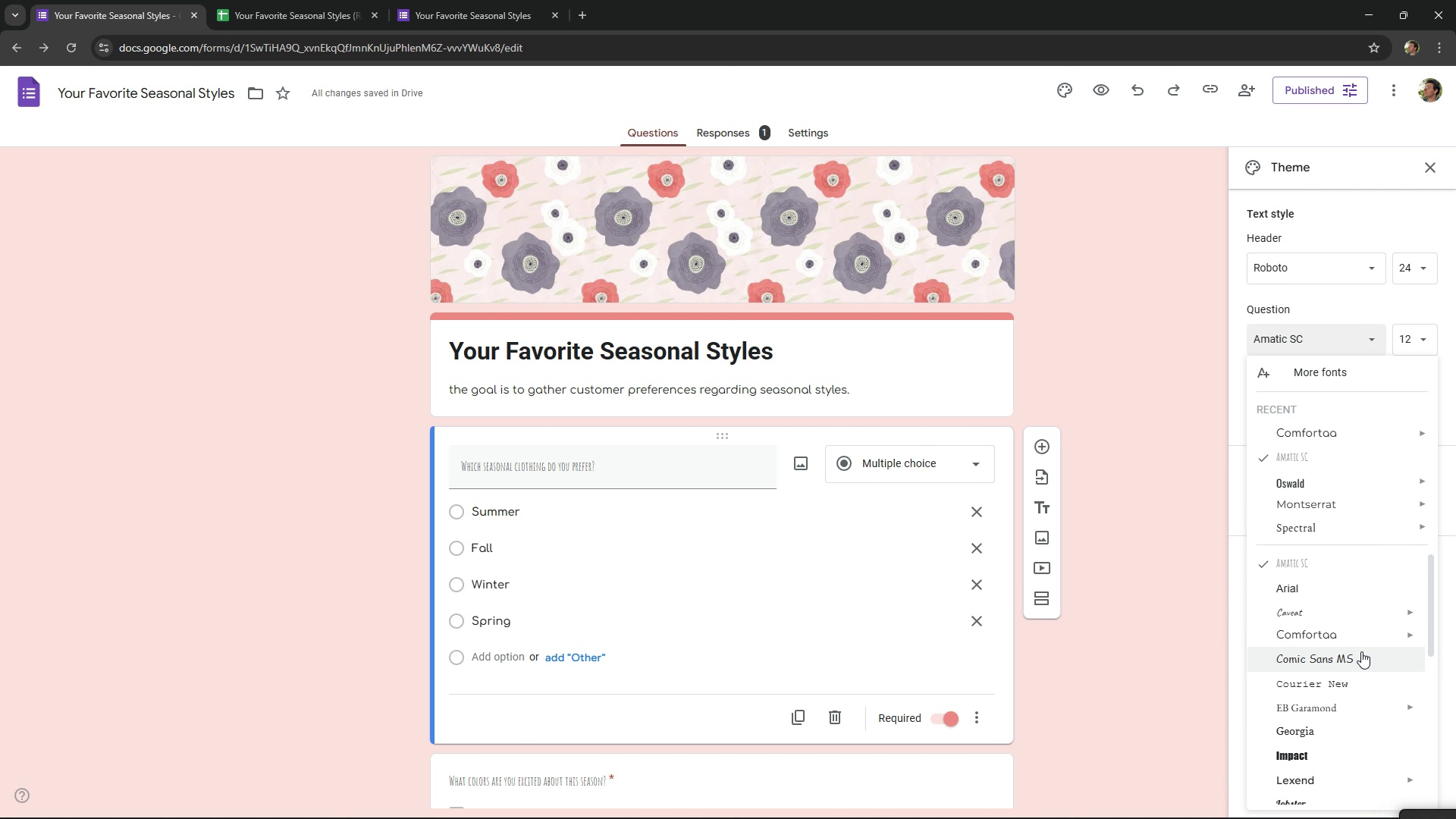 
left_click([1361, 651])
 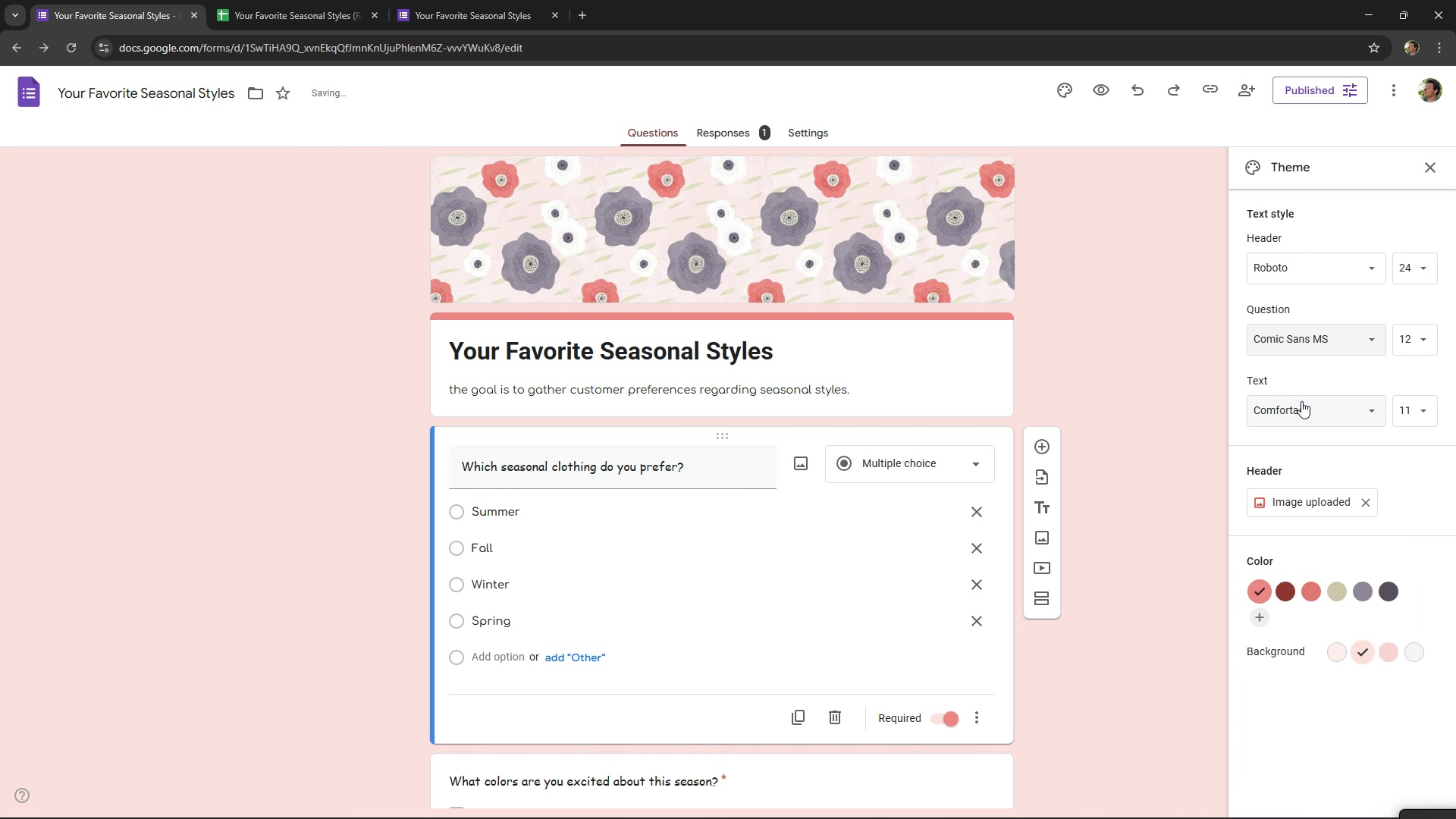 
left_click([1346, 337])
 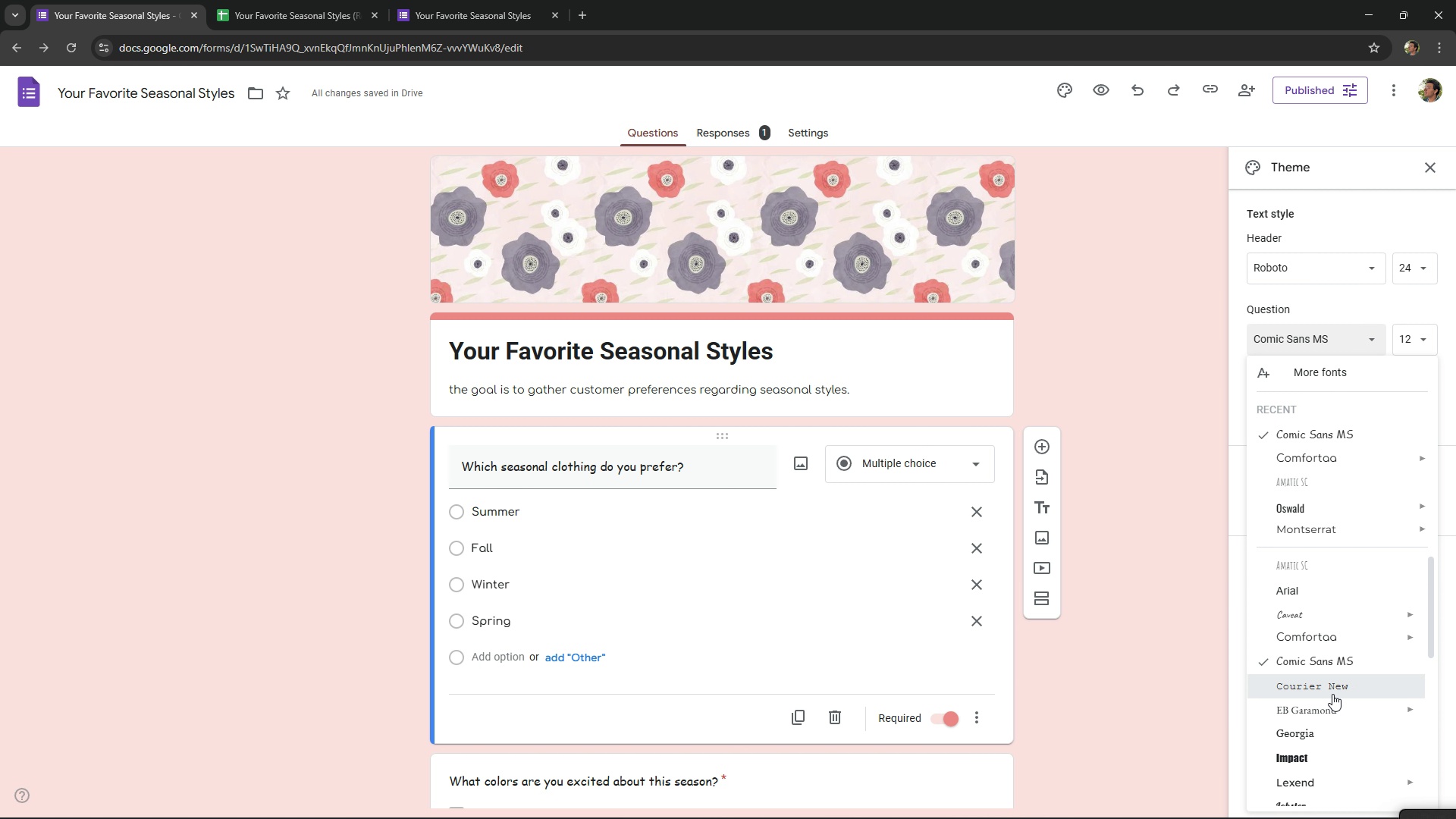 
left_click([1332, 694])
 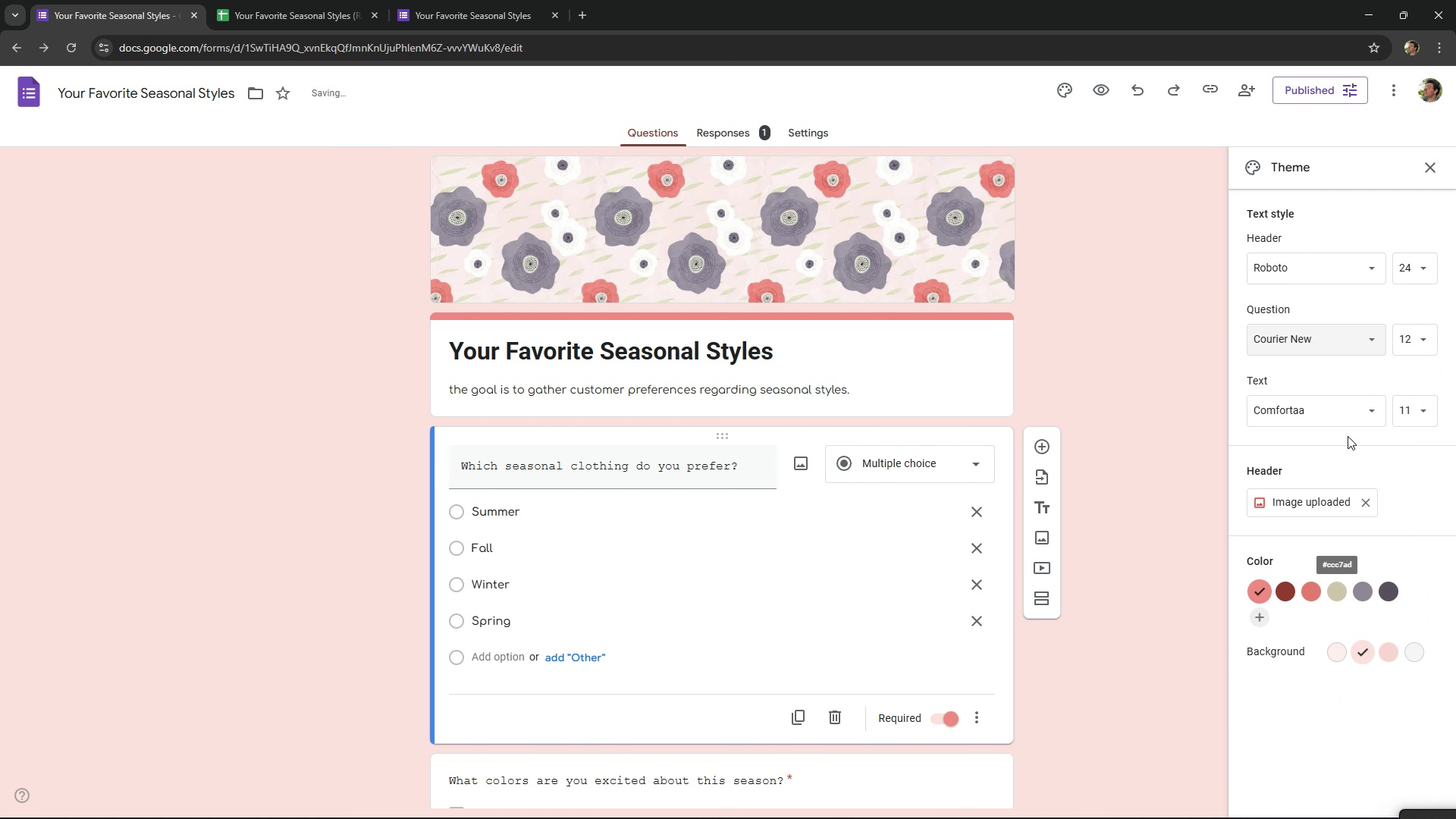 
left_click([1350, 419])
 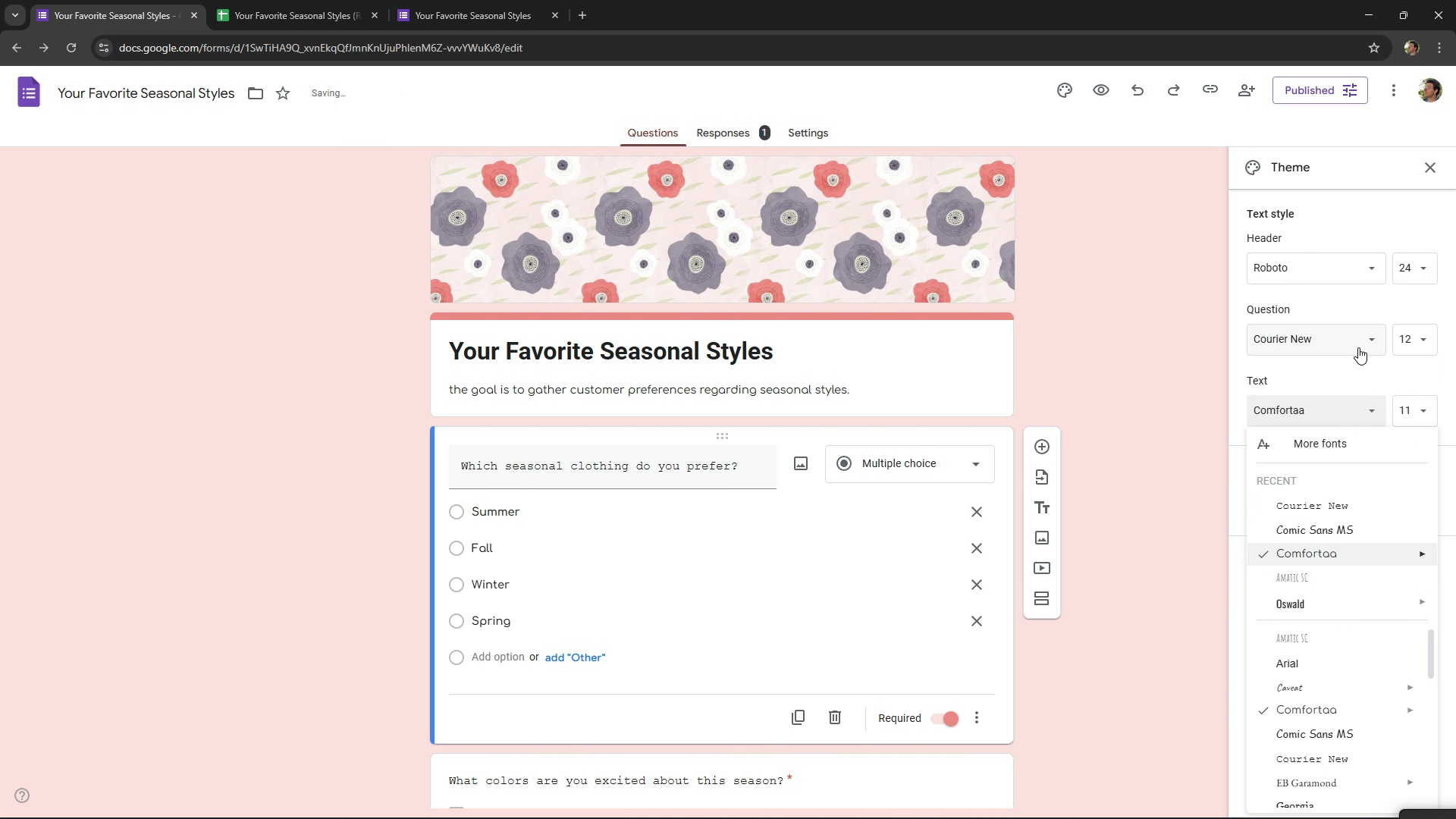 
left_click([1358, 347])
 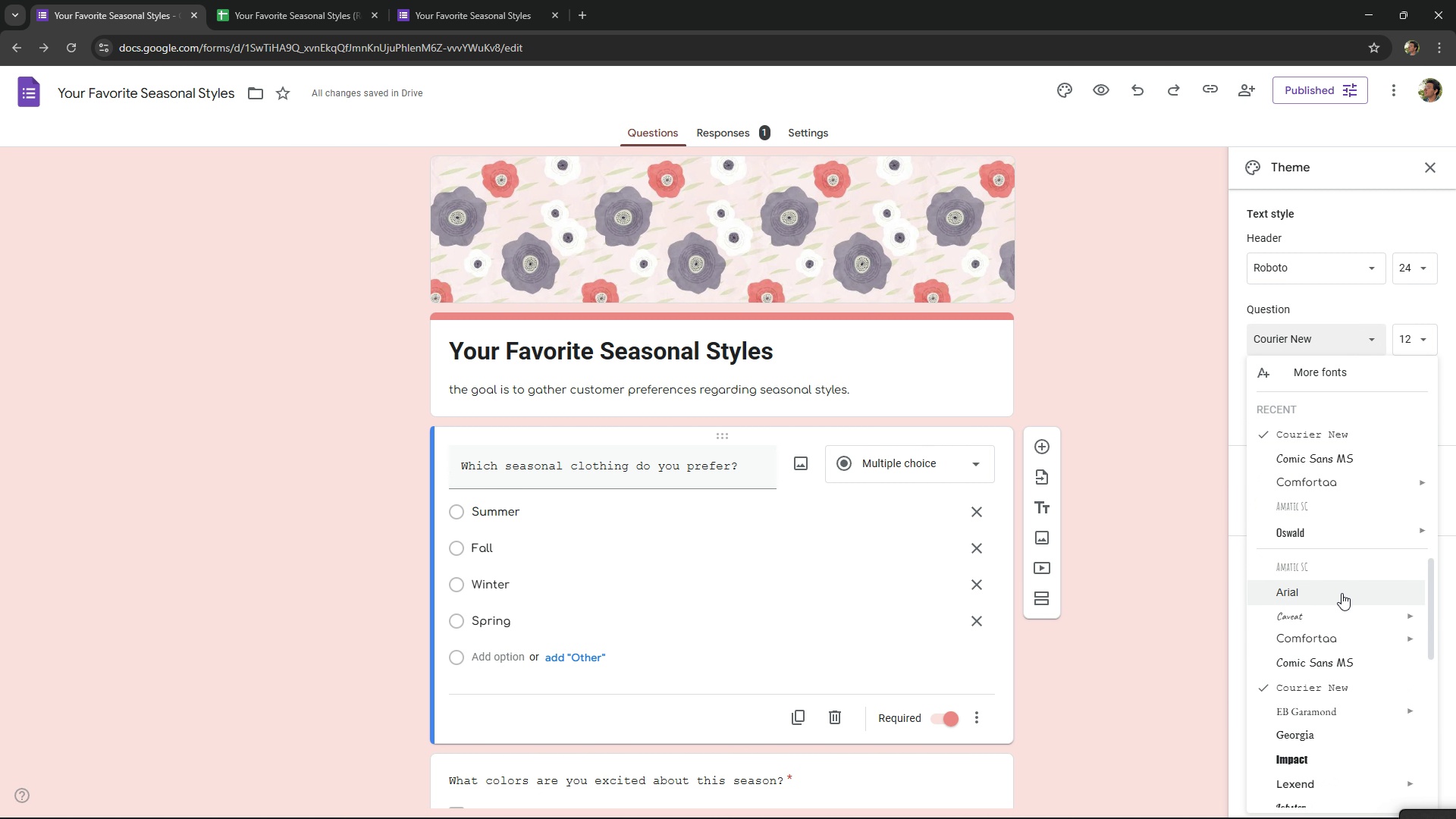 
scroll: coordinate [1337, 607], scroll_direction: down, amount: 1.0
 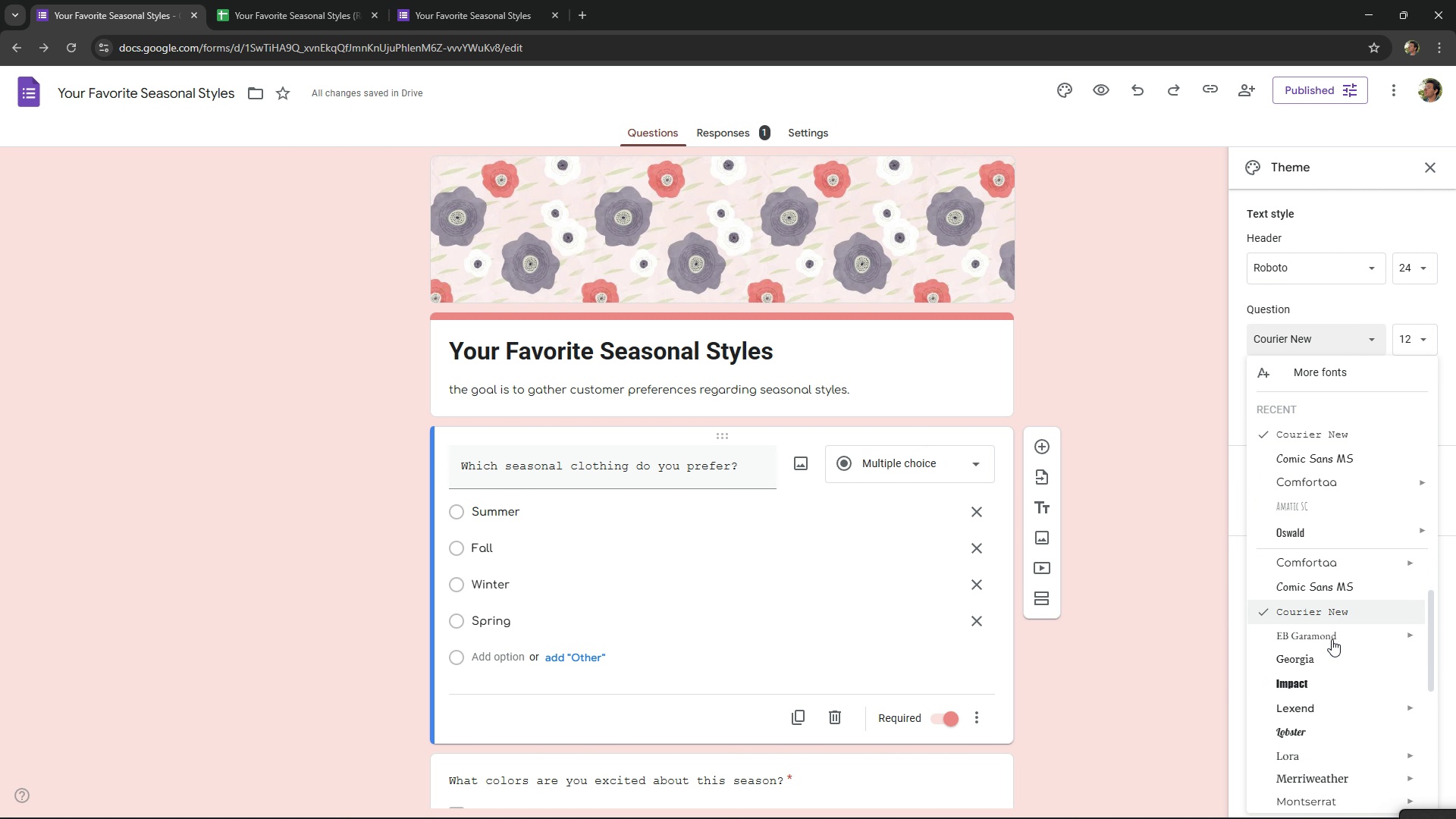 
mouse_move([1314, 635])
 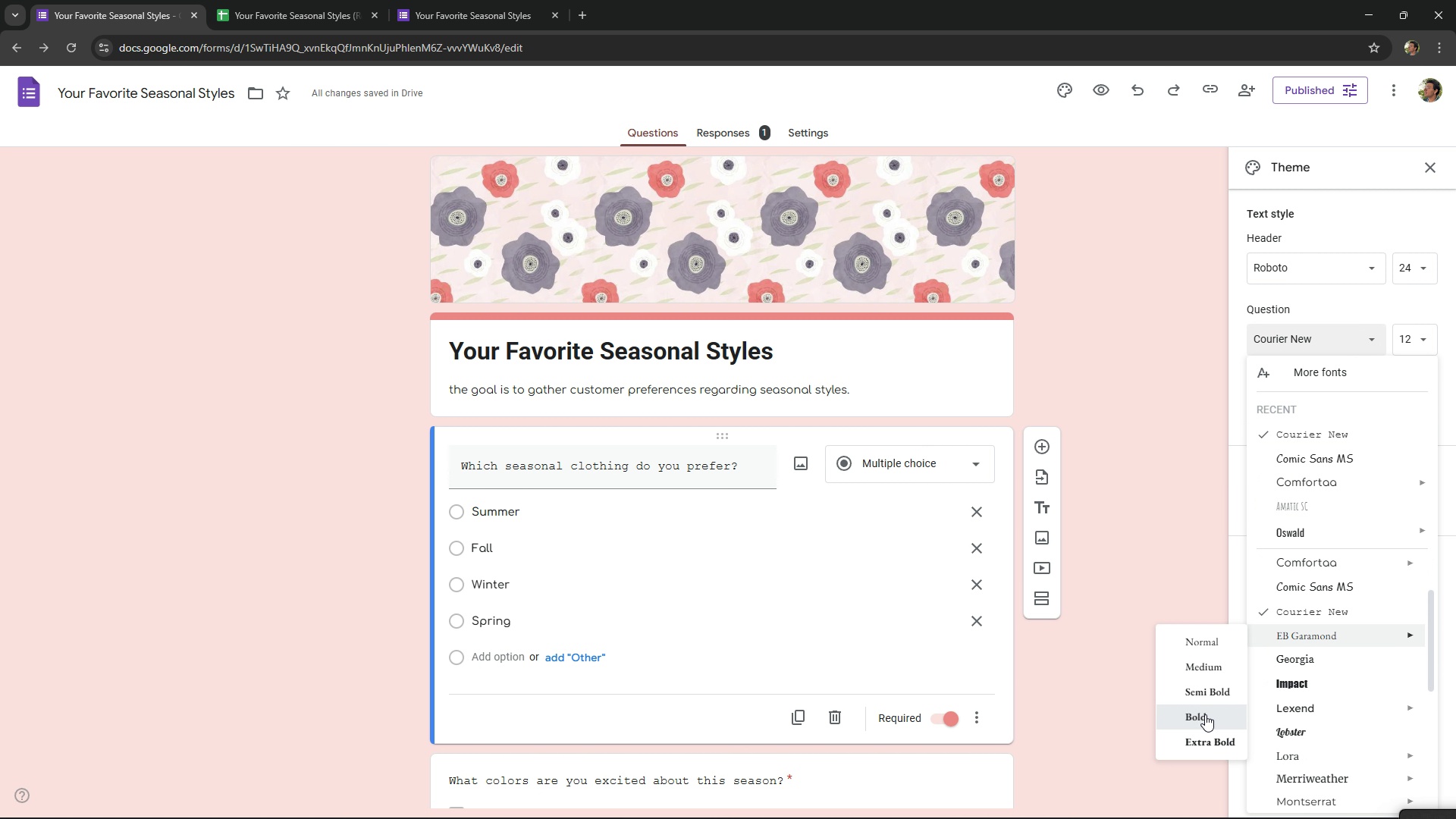 
left_click([1205, 714])
 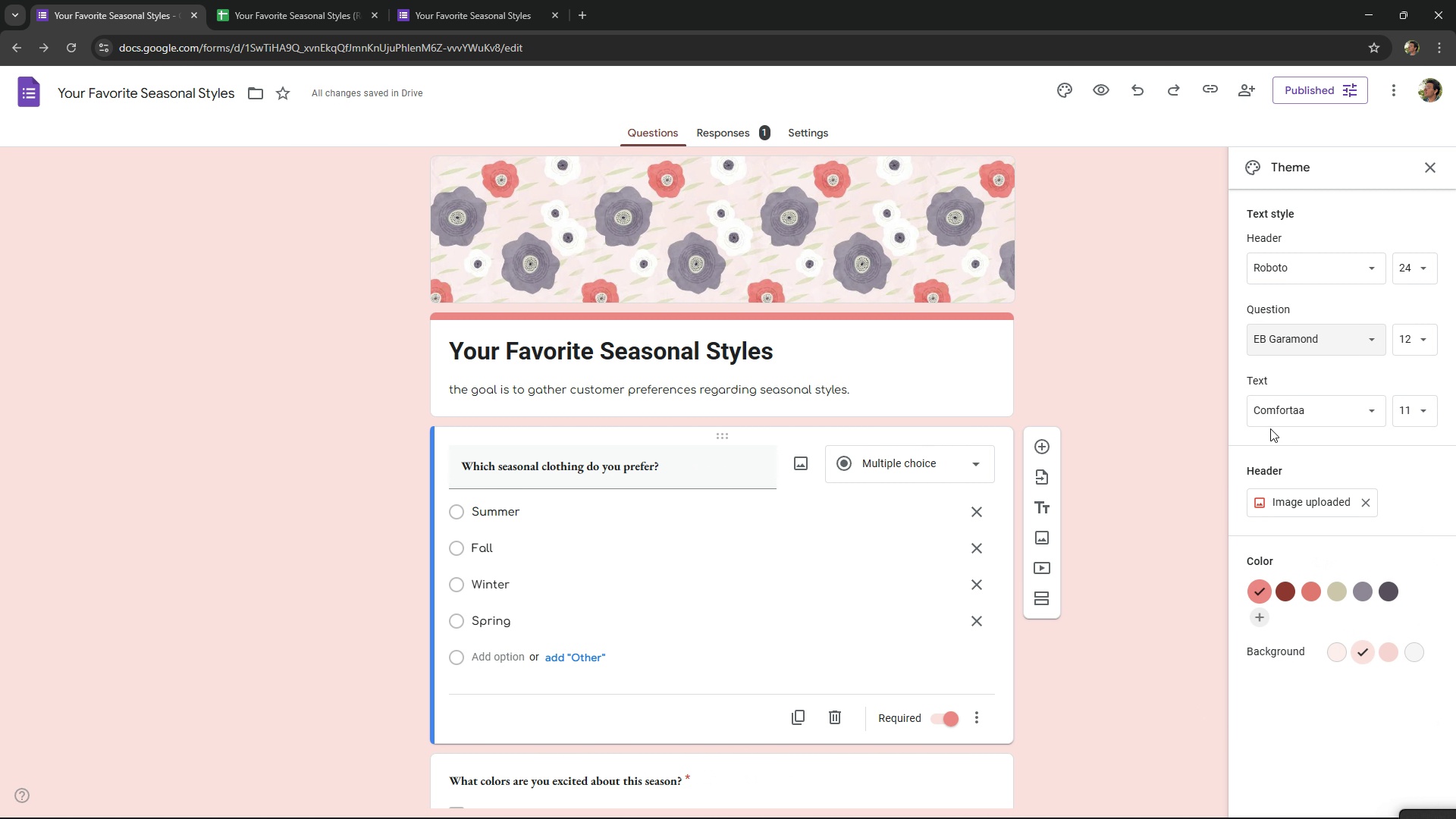 
left_click([1341, 346])
 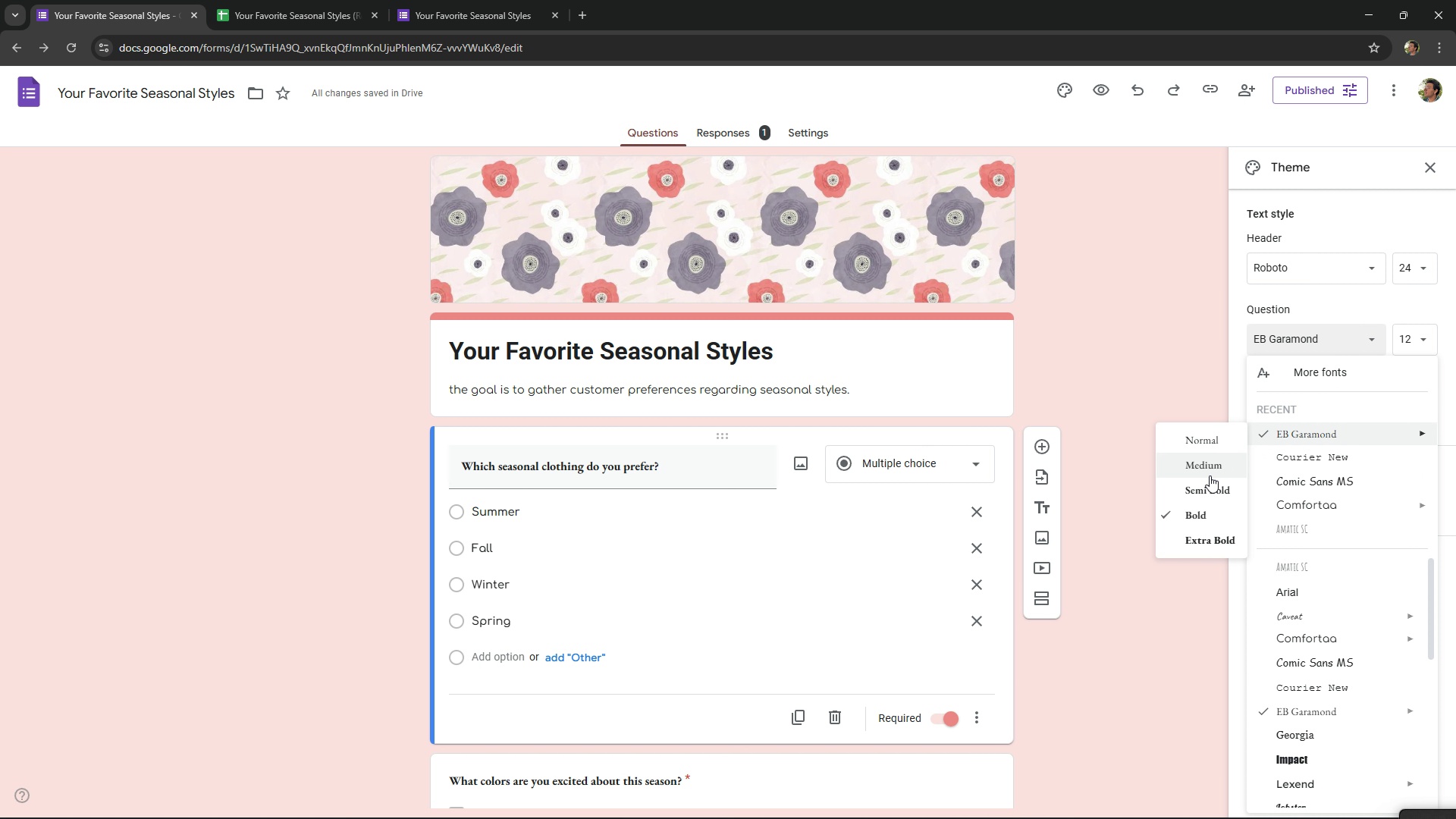 
left_click([1202, 536])
 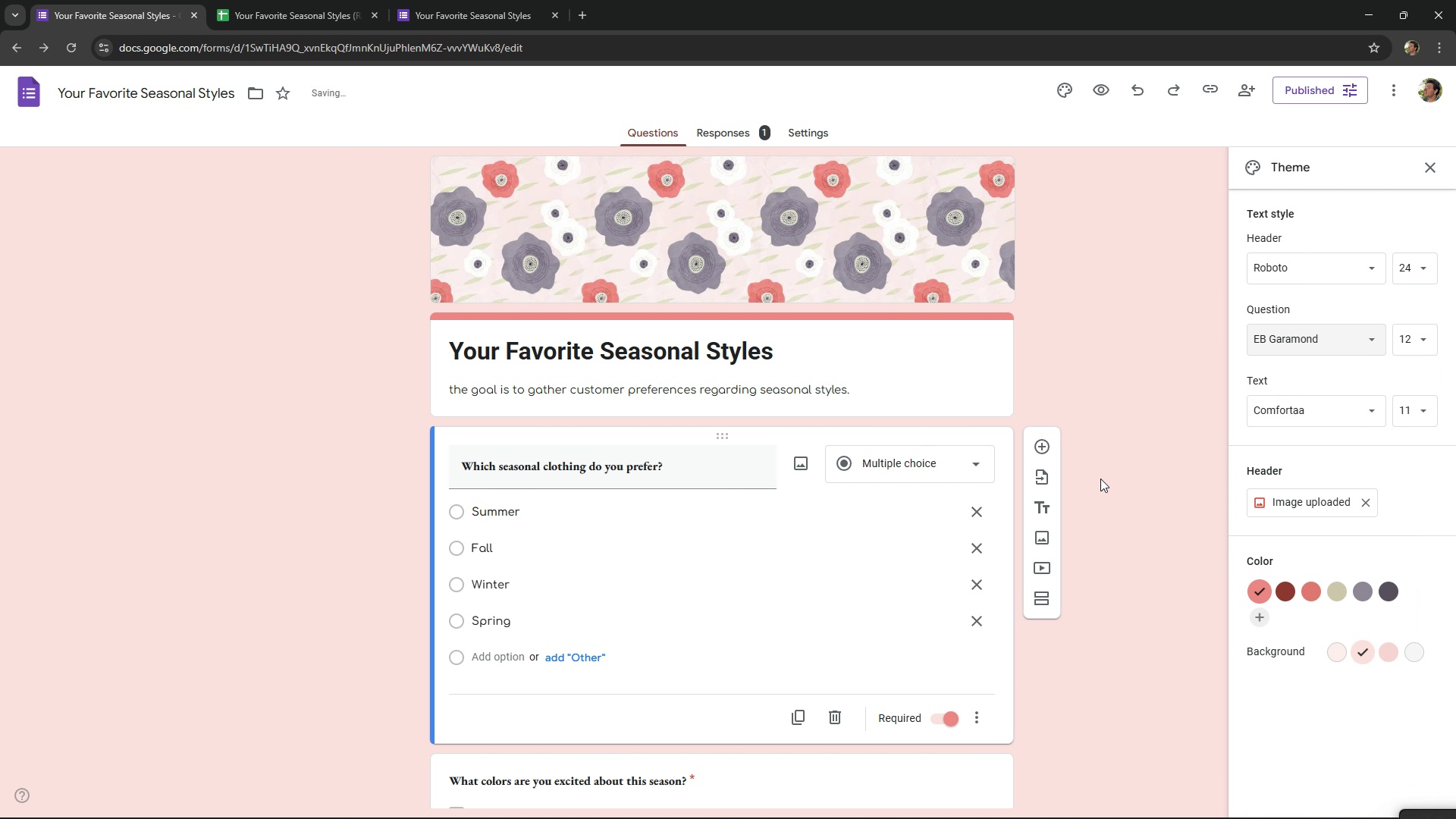 
scroll: coordinate [1100, 478], scroll_direction: down, amount: 2.0
 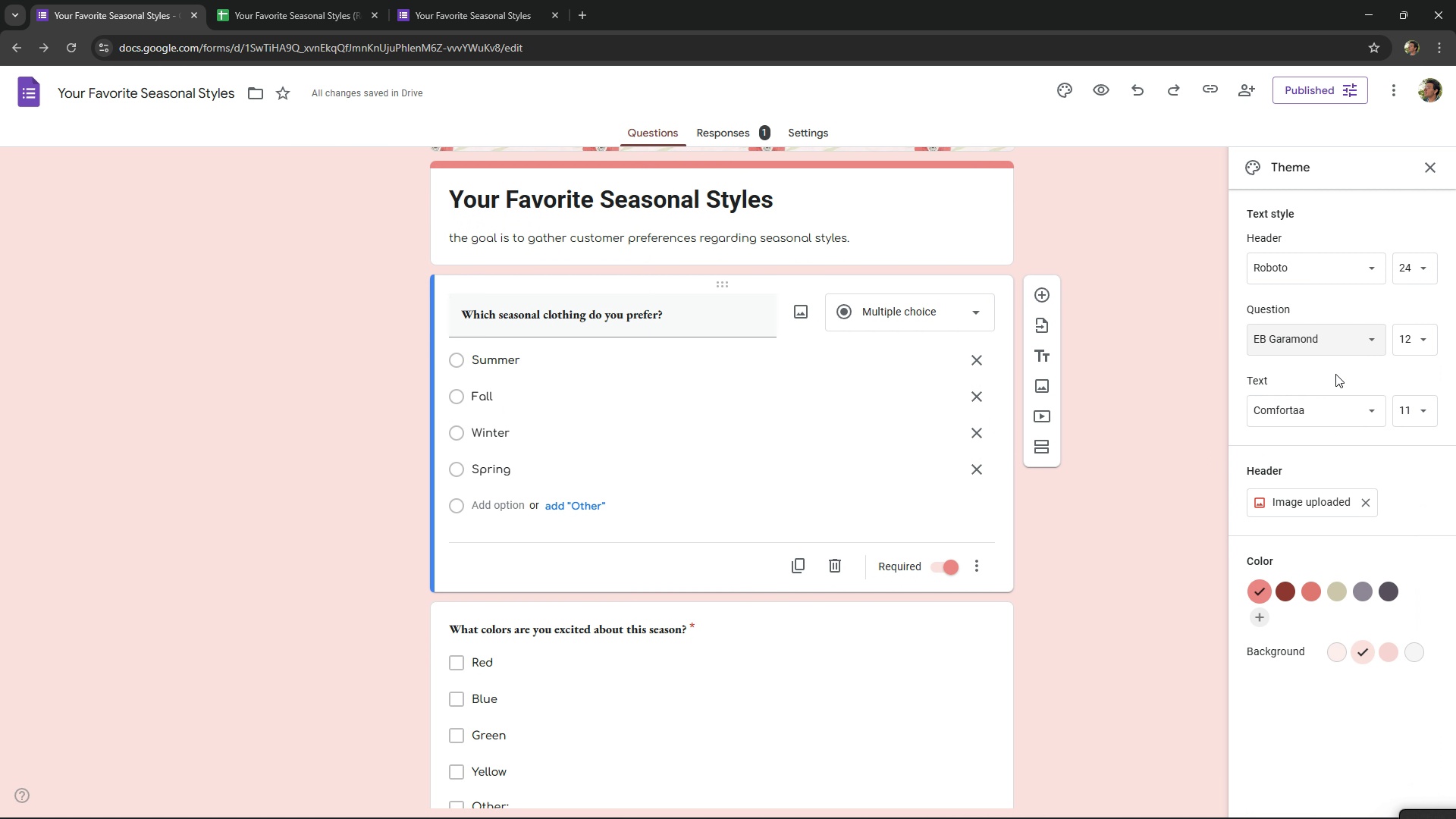 
left_click([1344, 352])
 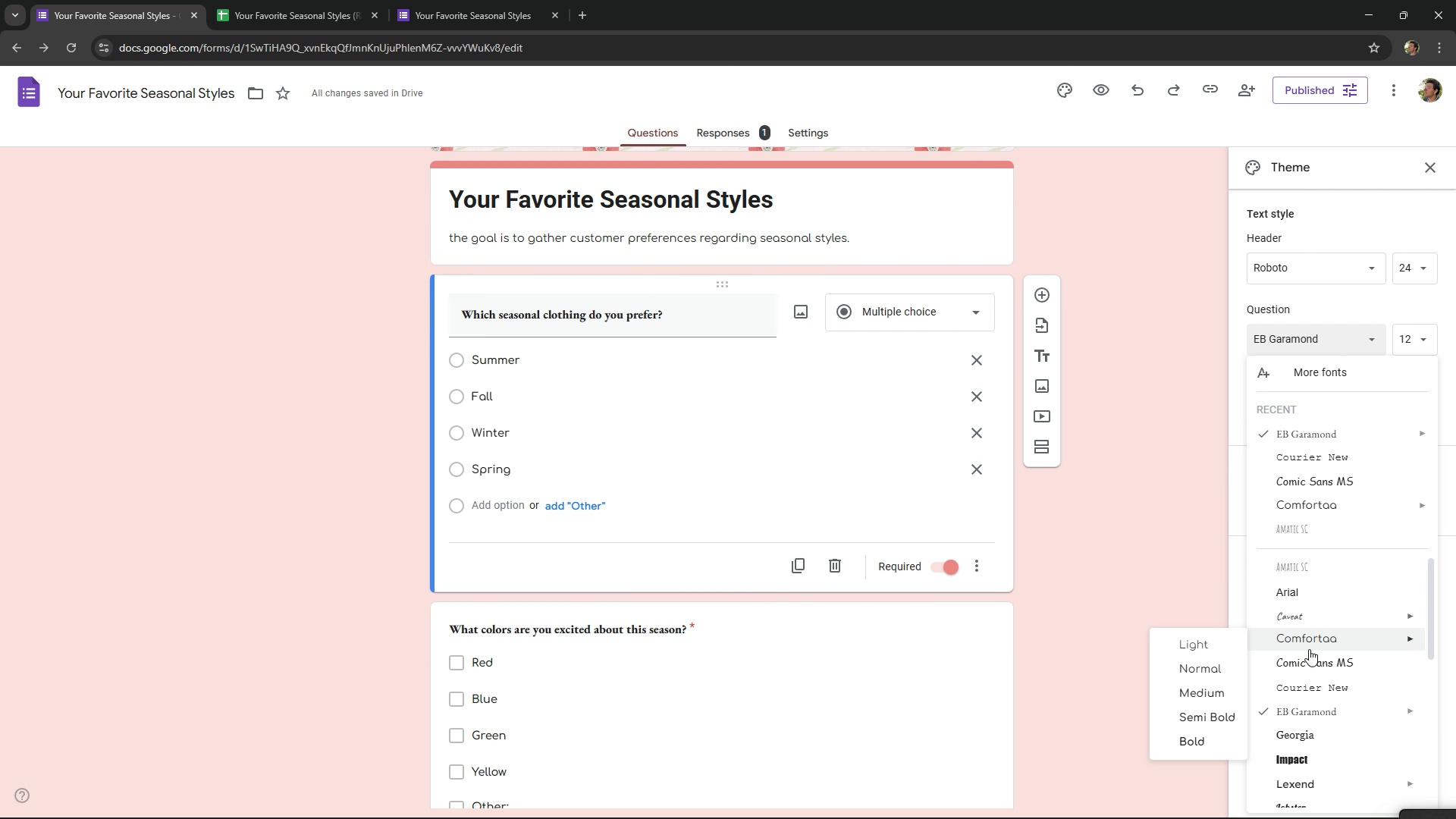 
scroll: coordinate [1309, 649], scroll_direction: down, amount: 3.0
 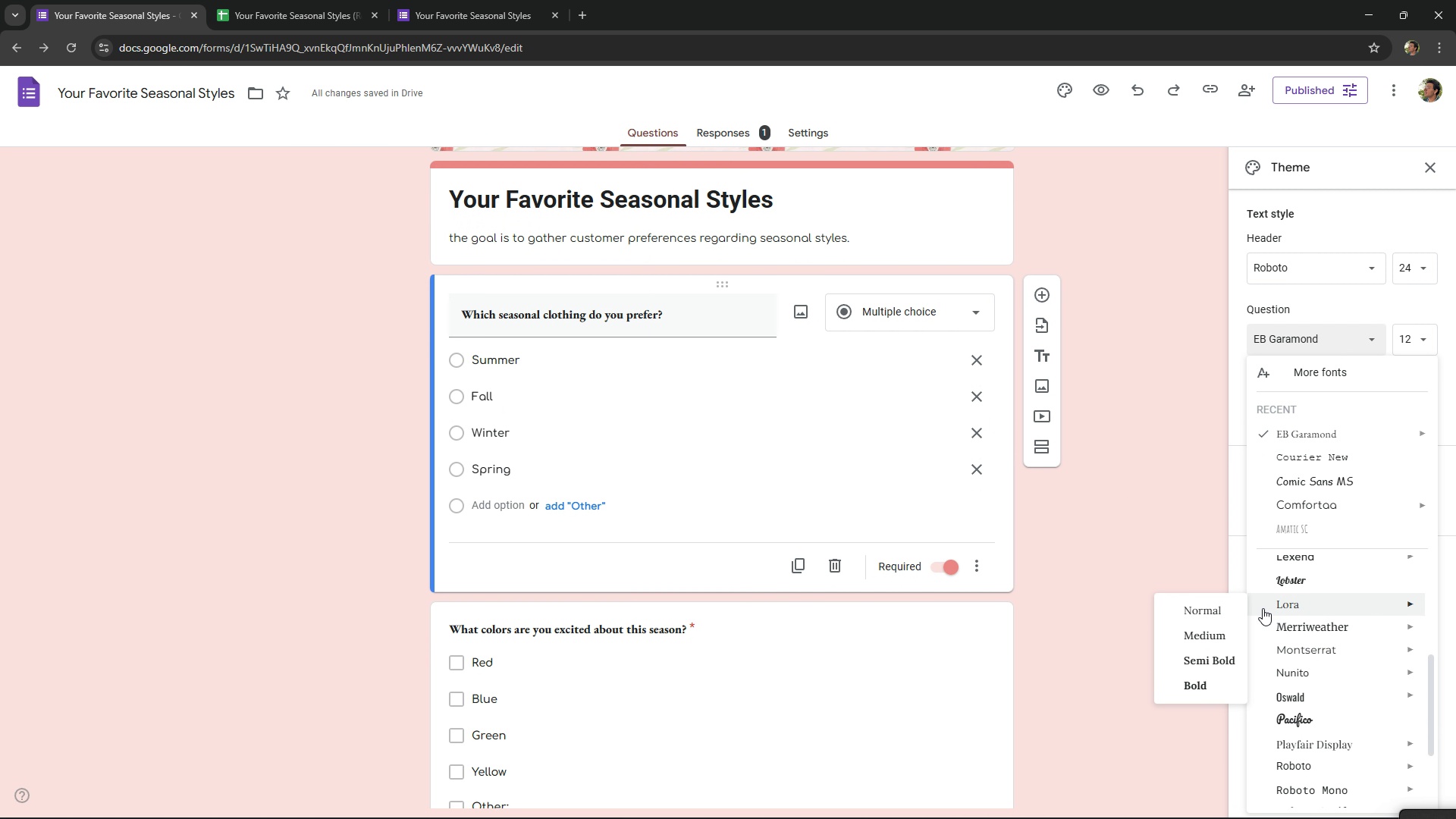 
left_click([1215, 683])
 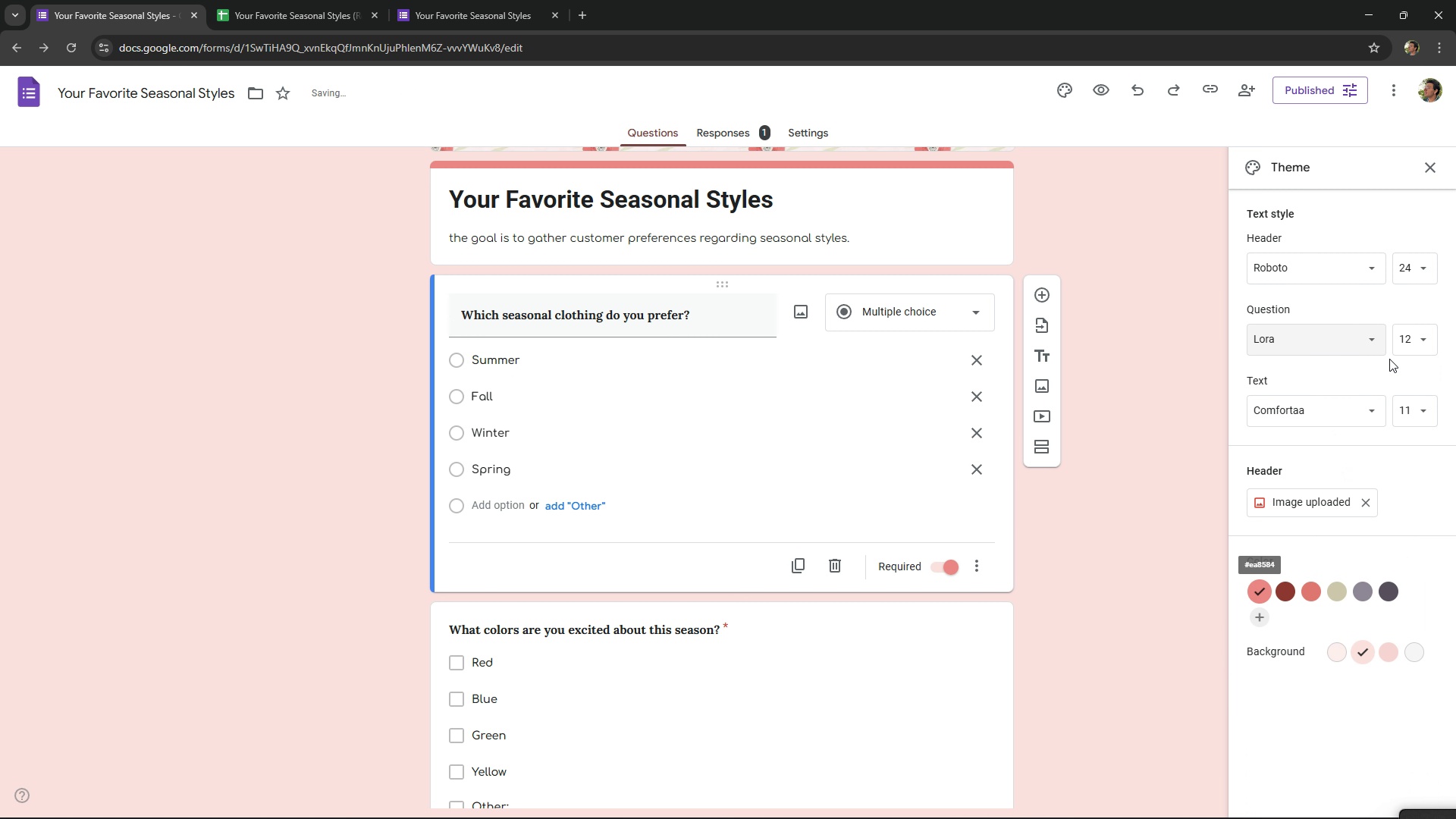 
left_click([1368, 347])
 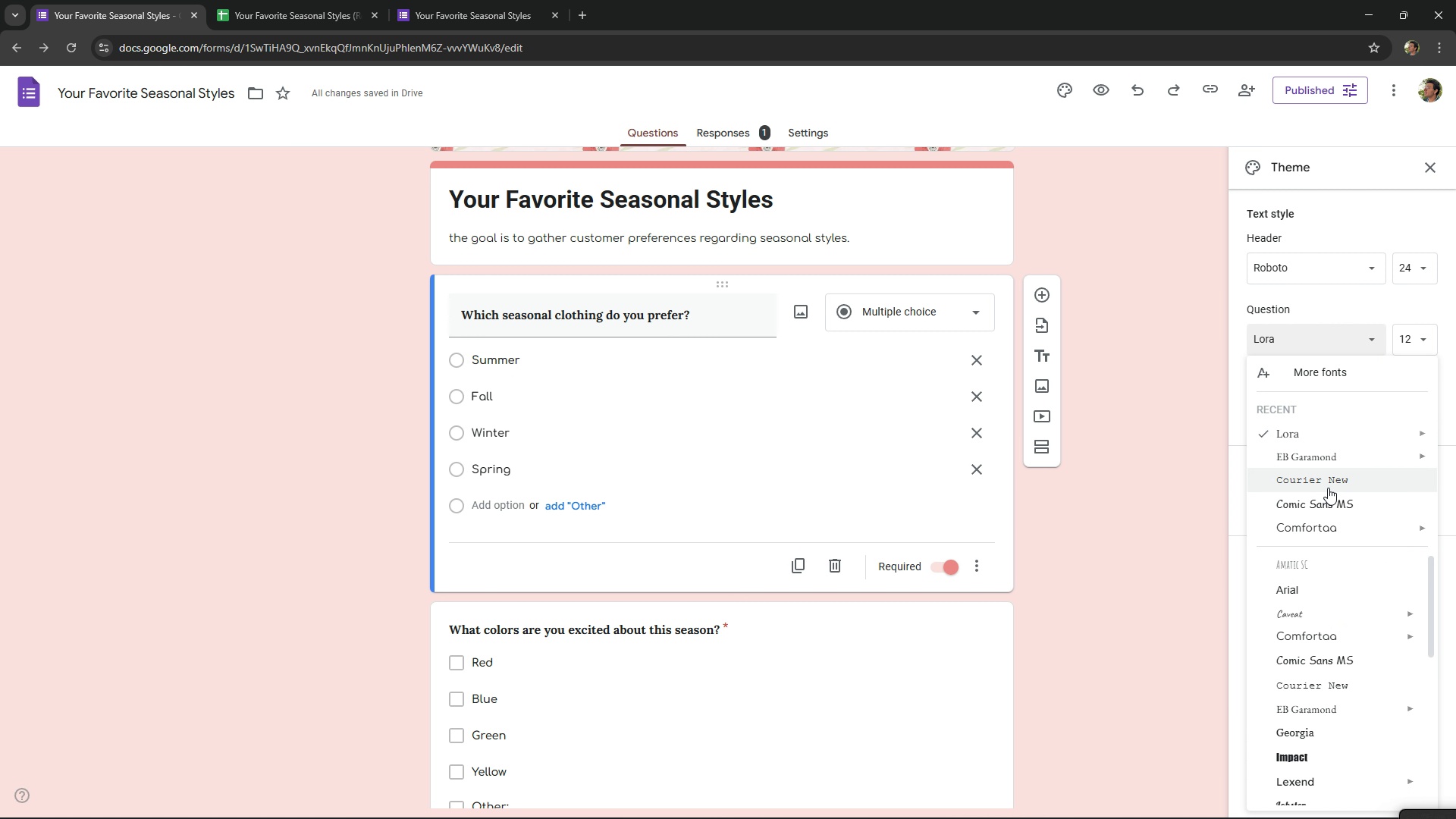 
scroll: coordinate [1348, 662], scroll_direction: down, amount: 7.0
 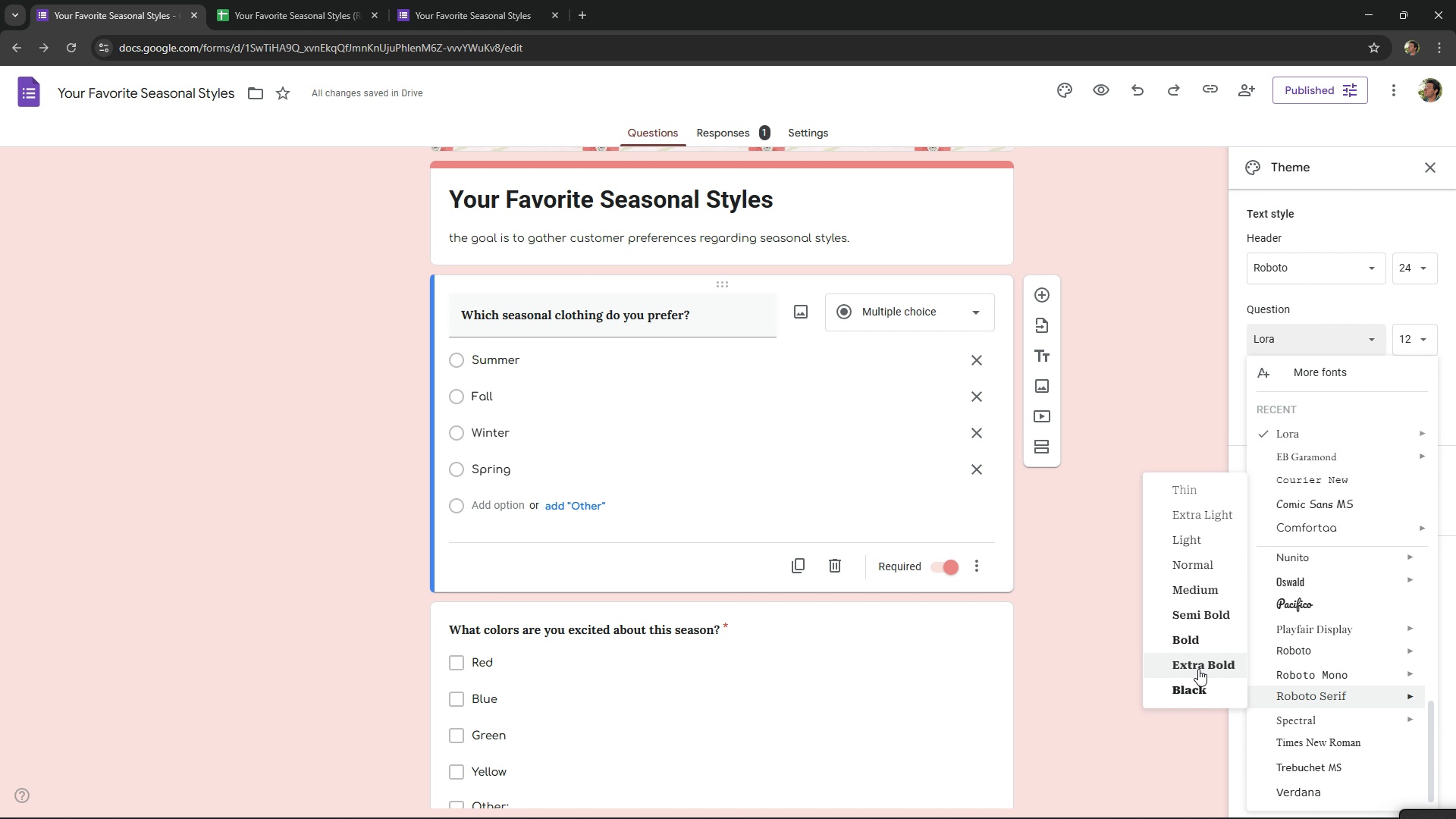 
left_click([1191, 625])
 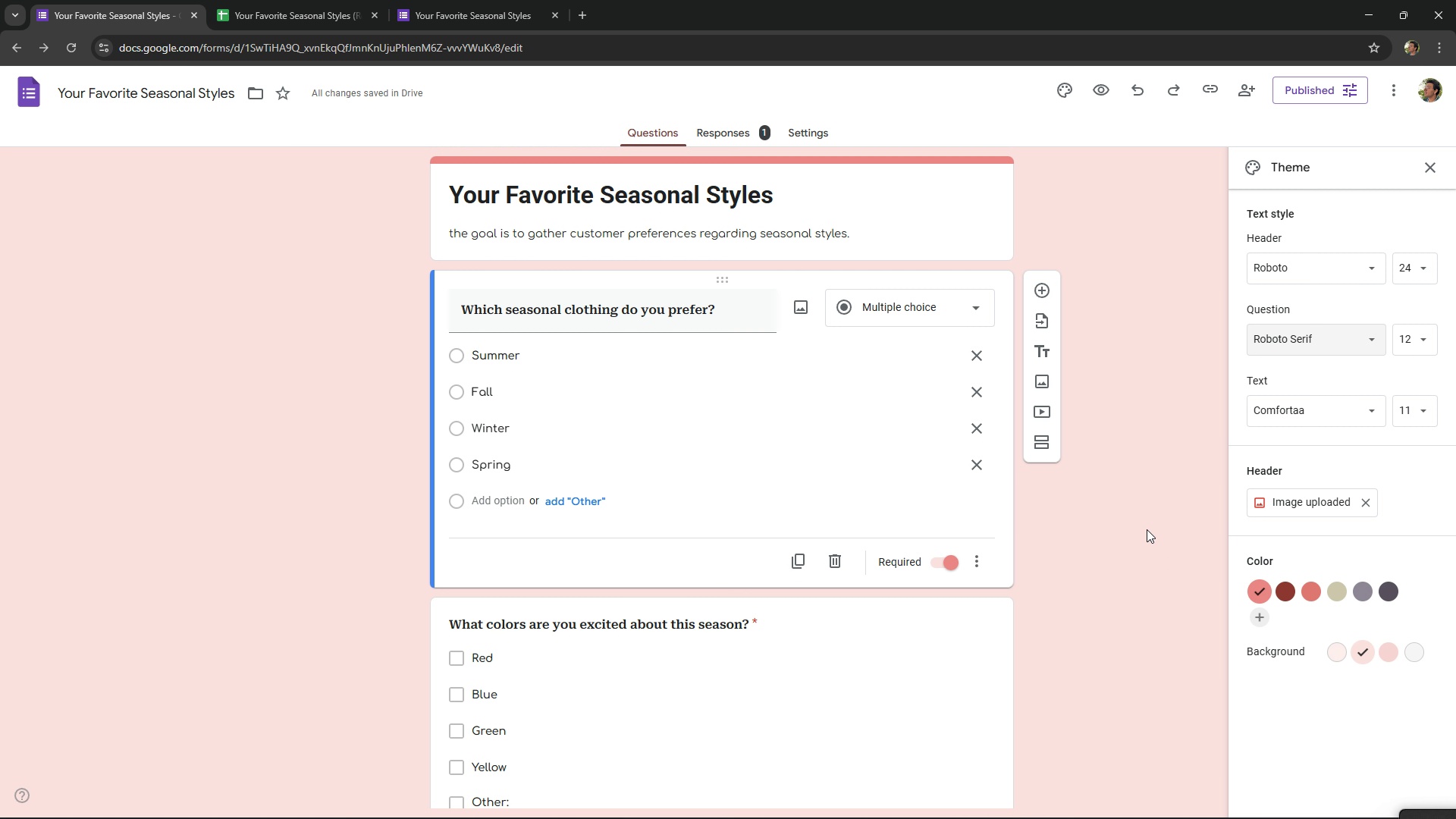 
wait(5.22)
 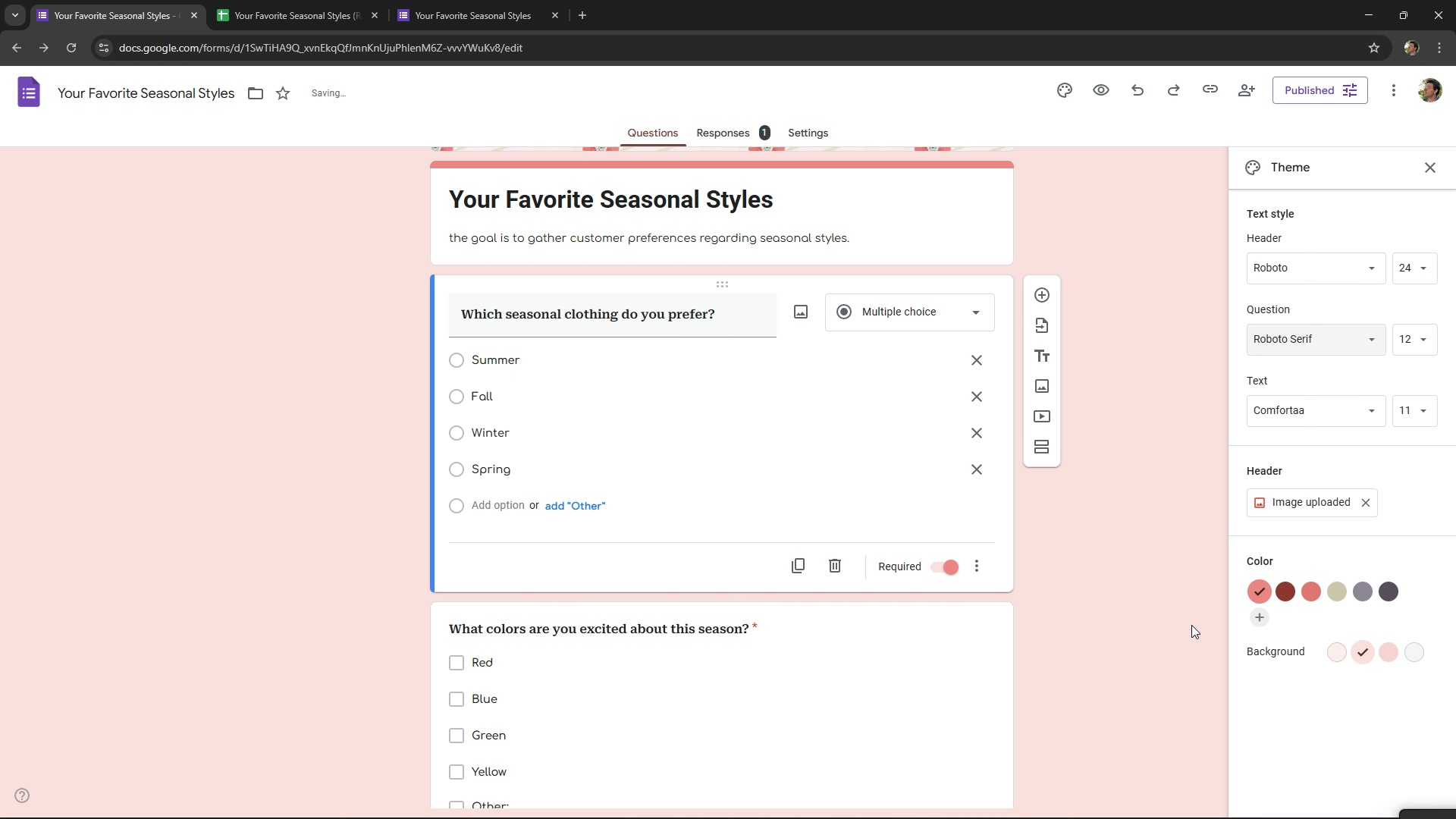 
scroll: coordinate [1147, 529], scroll_direction: up, amount: 1.0